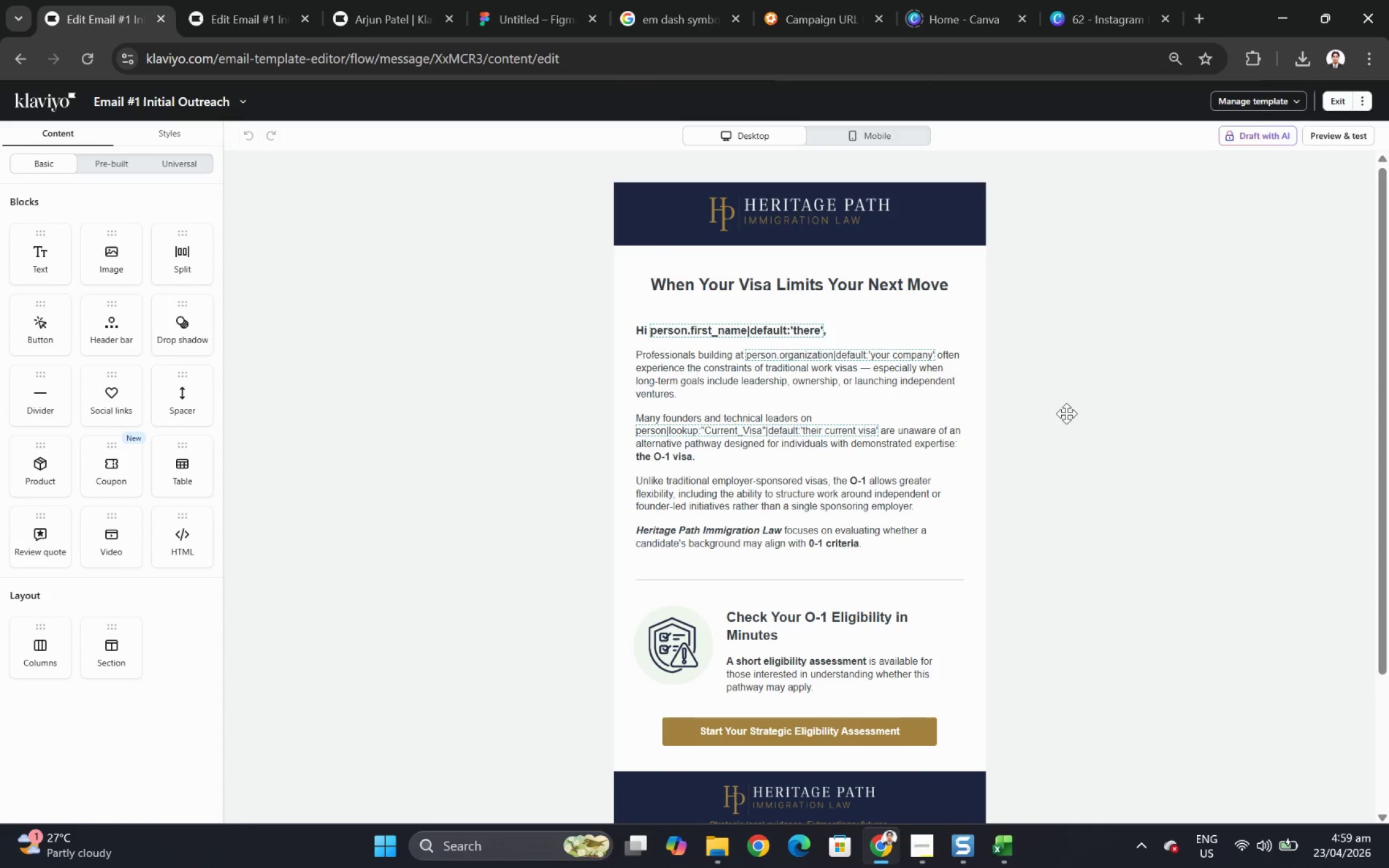 
left_click([1359, 136])
 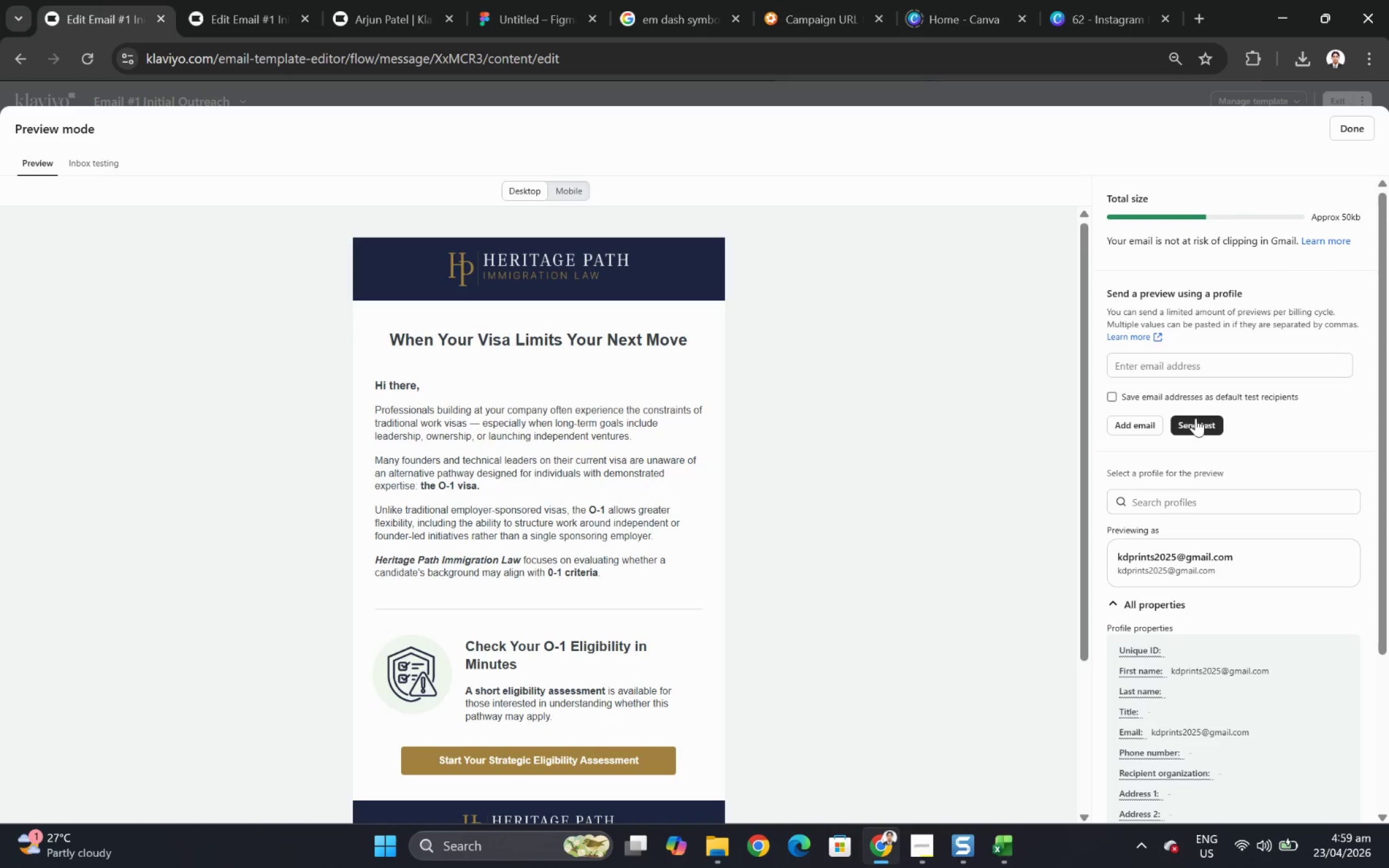 
left_click([1209, 501])
 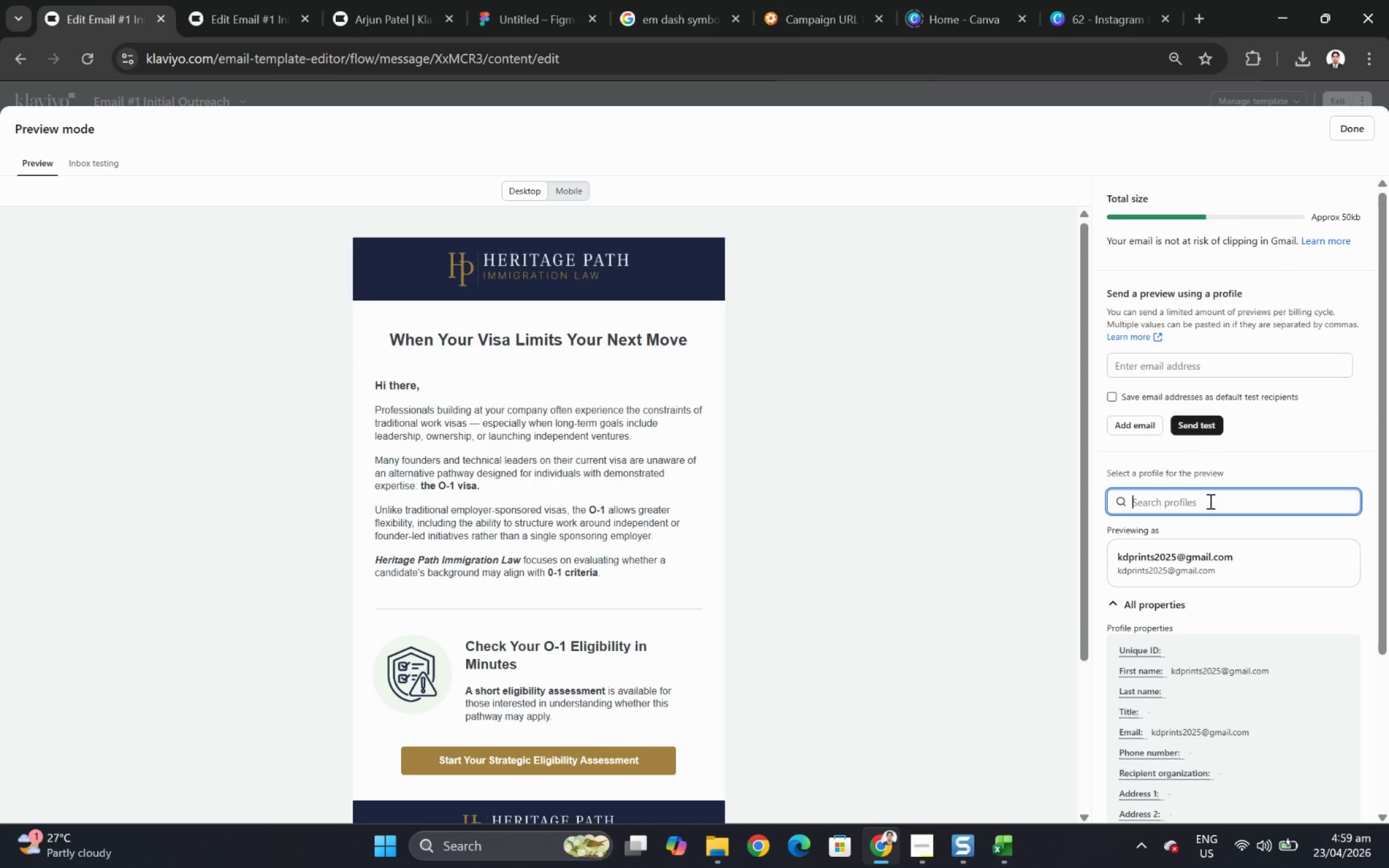 
type(patel)
 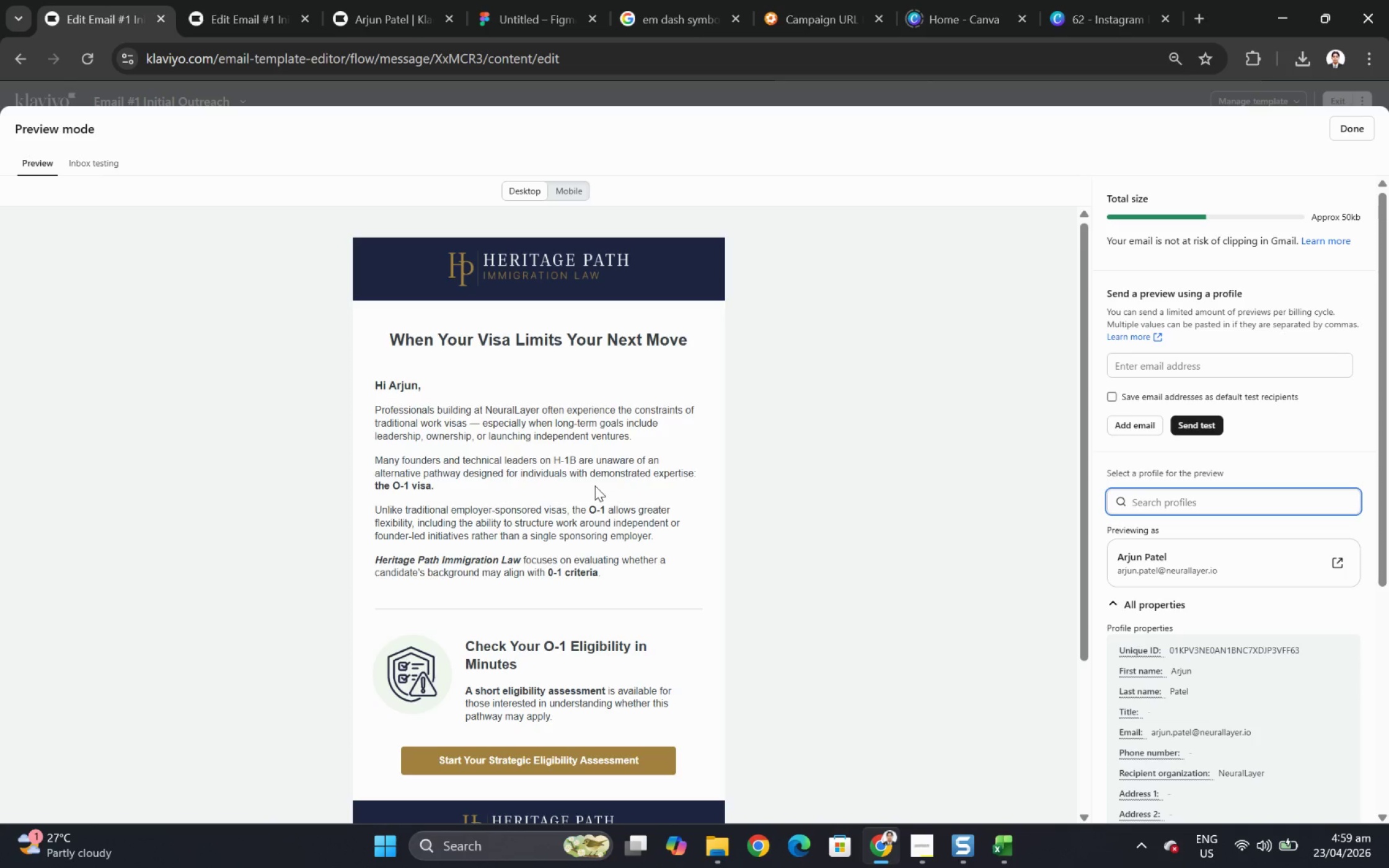 
wait(26.61)
 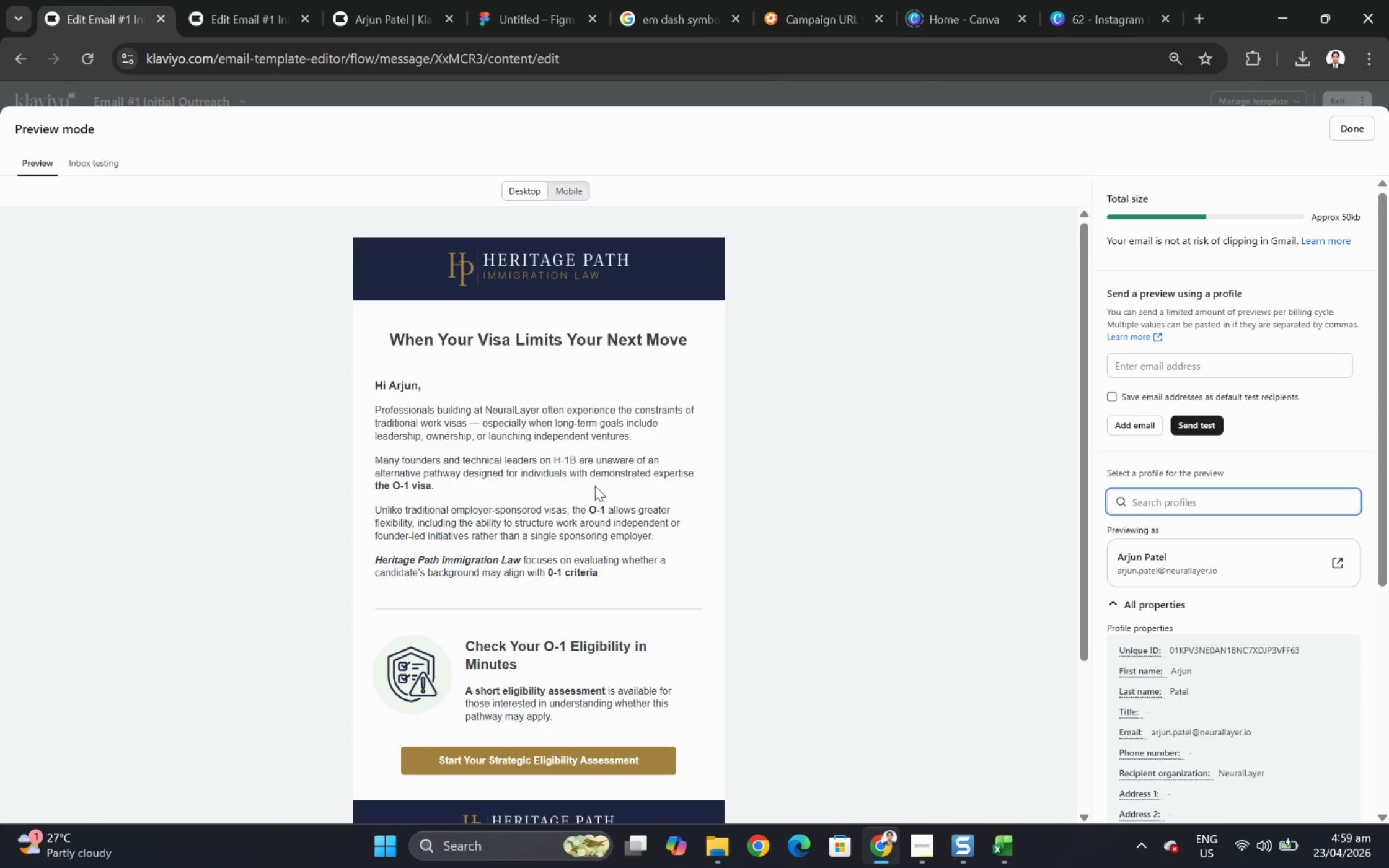 
left_click([1360, 129])
 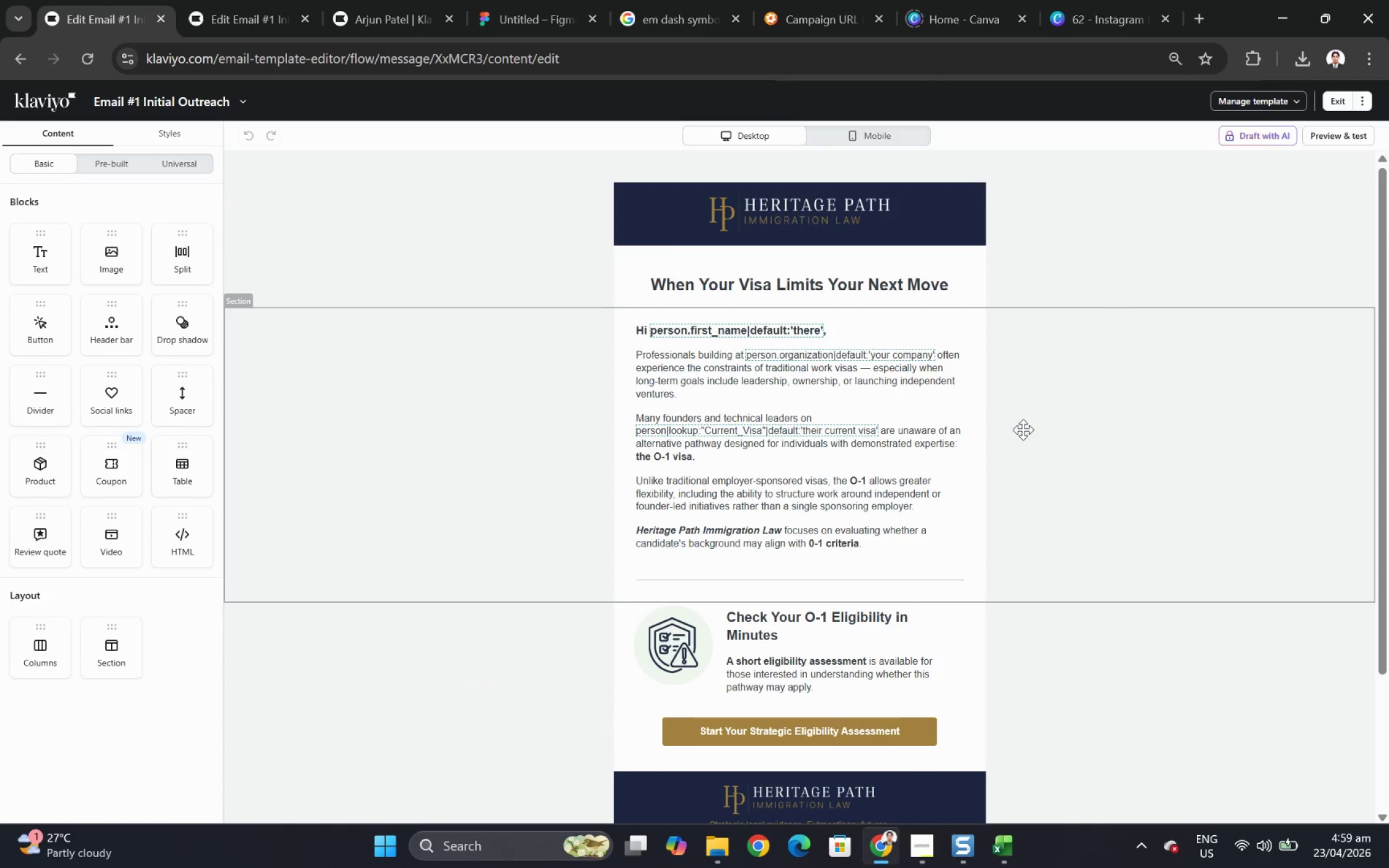 
scroll: coordinate [1063, 444], scroll_direction: down, amount: 3.0
 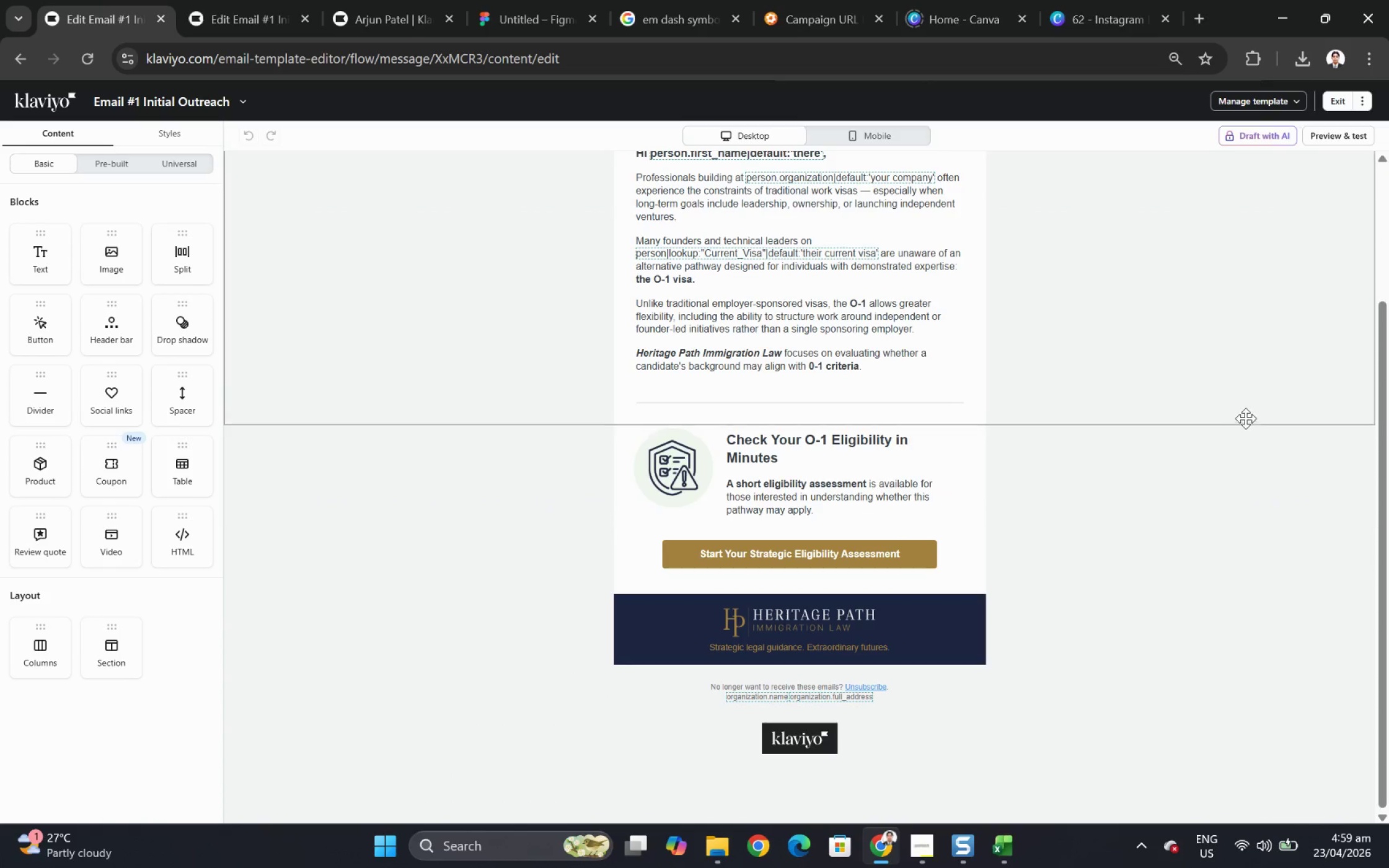 
scroll: coordinate [1243, 417], scroll_direction: up, amount: 3.0
 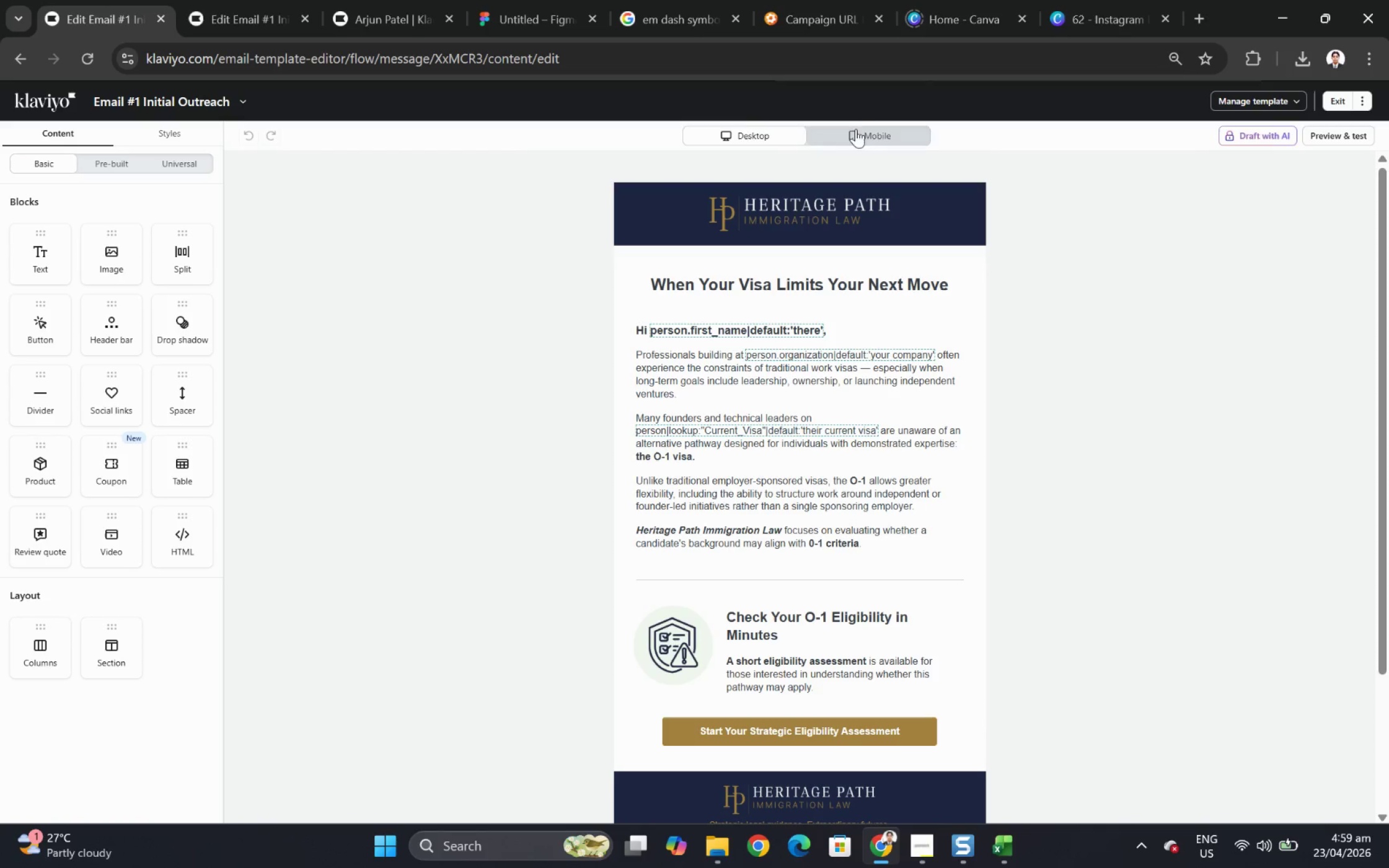 
left_click([242, 102])
 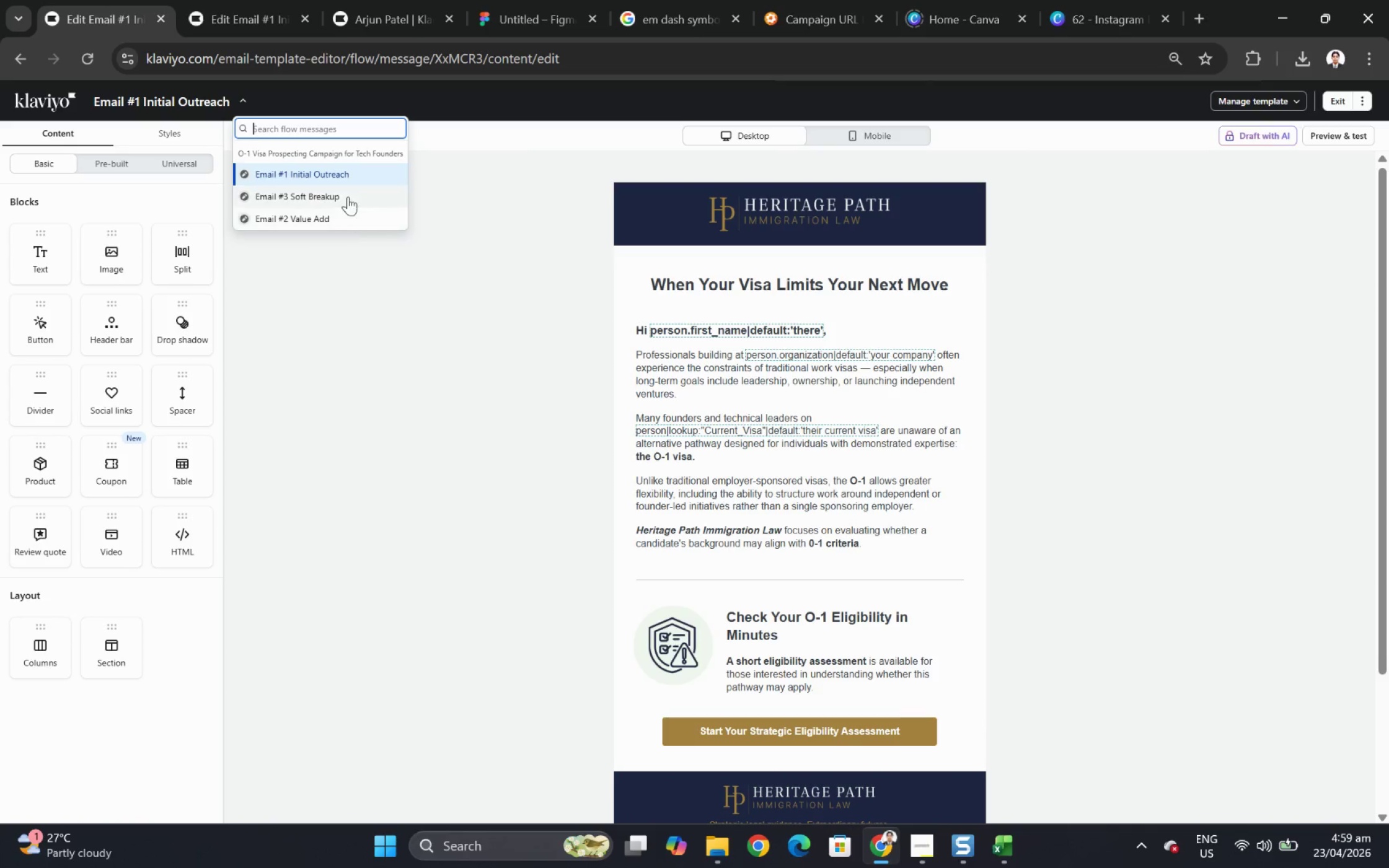 
left_click([346, 191])
 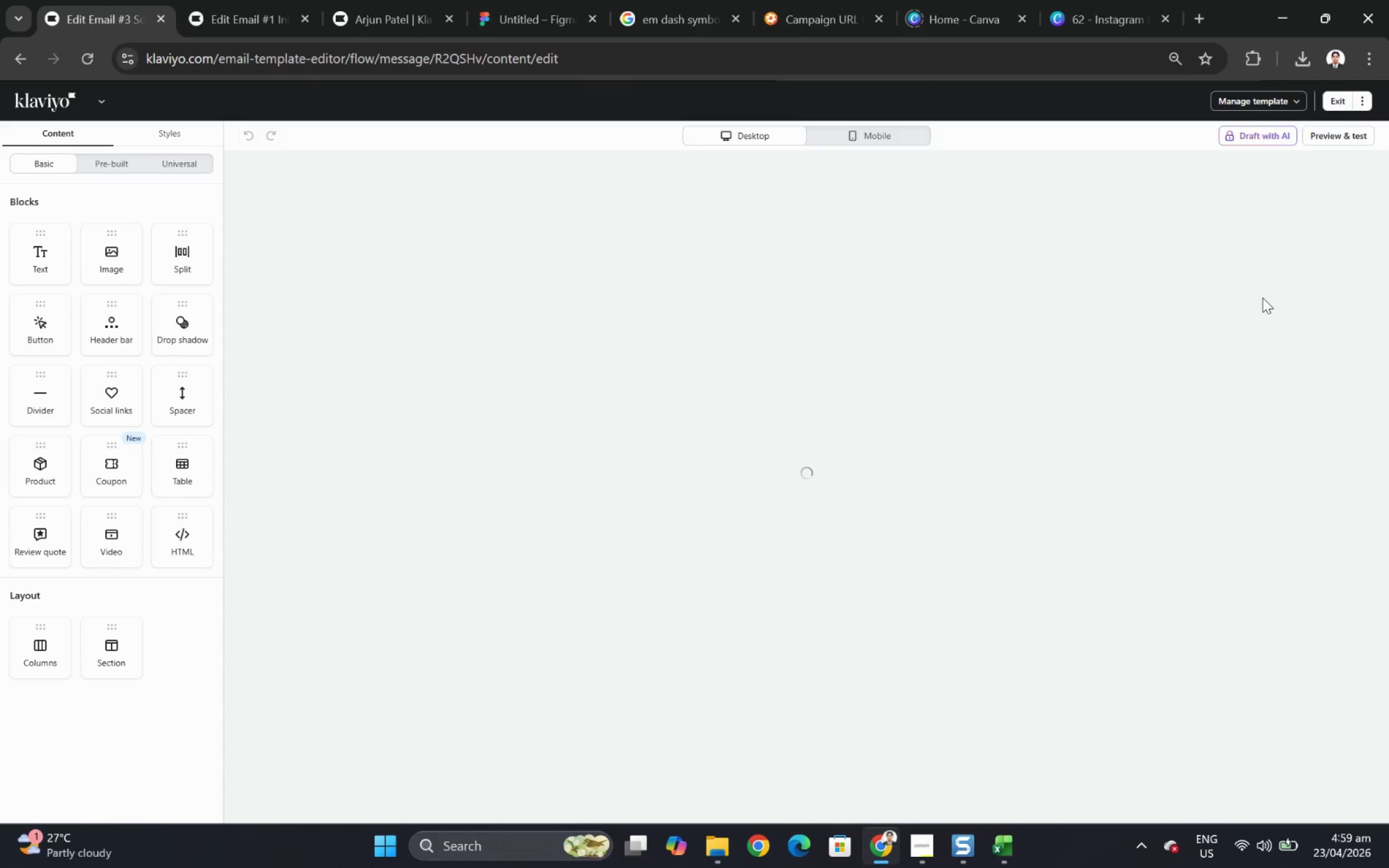 
wait(5.2)
 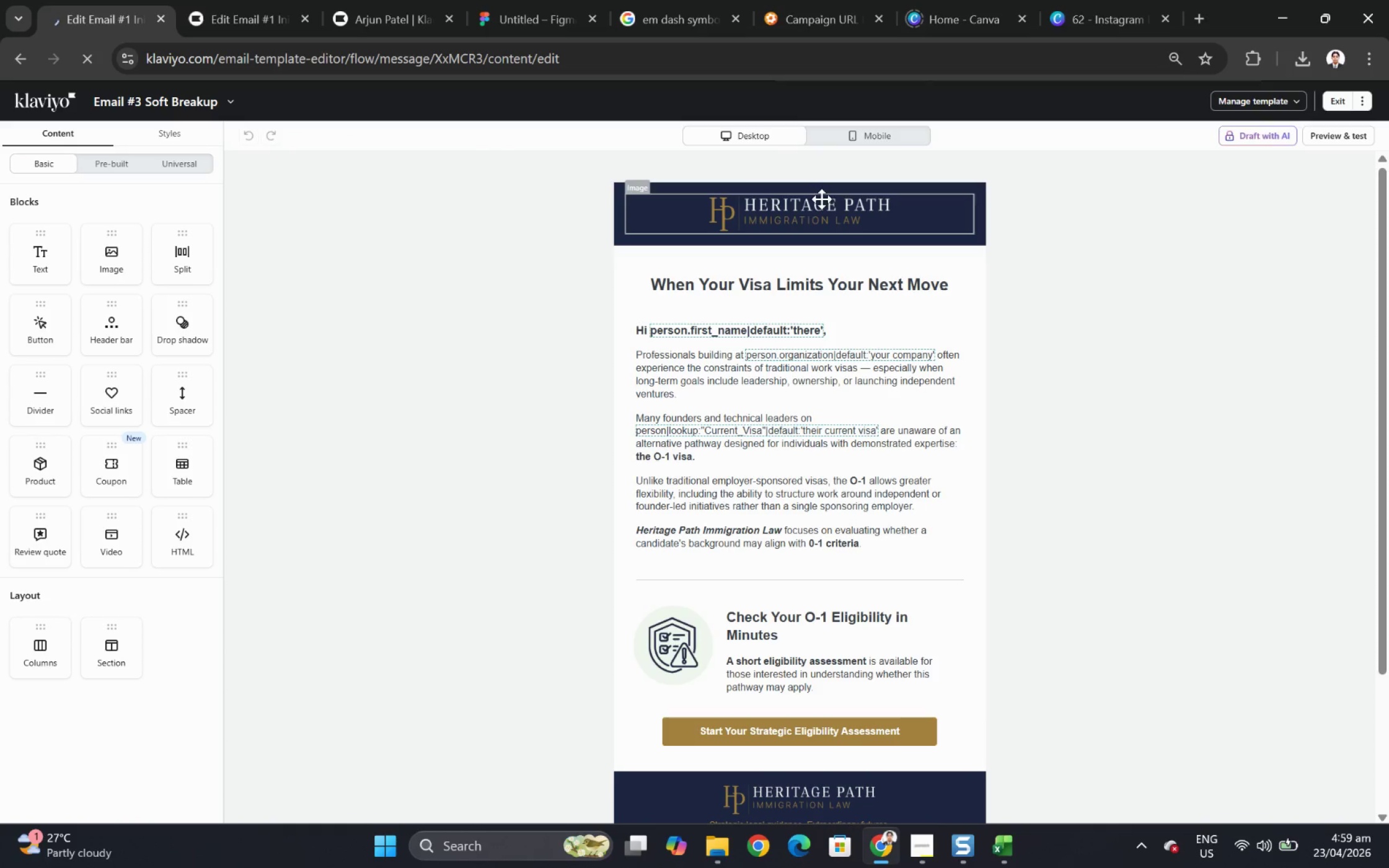 
scroll: coordinate [1135, 332], scroll_direction: down, amount: 1.0
 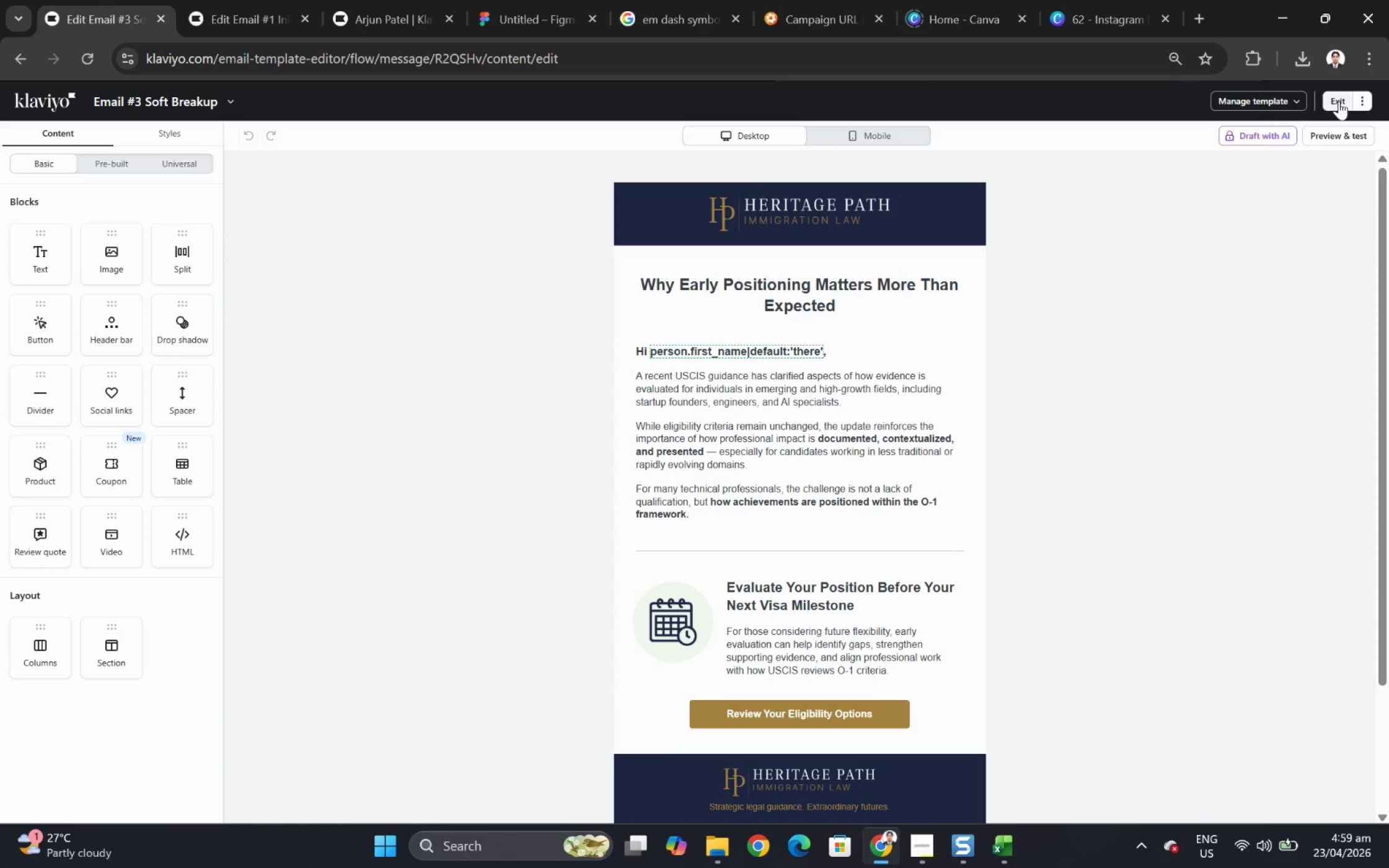 
left_click([1338, 101])
 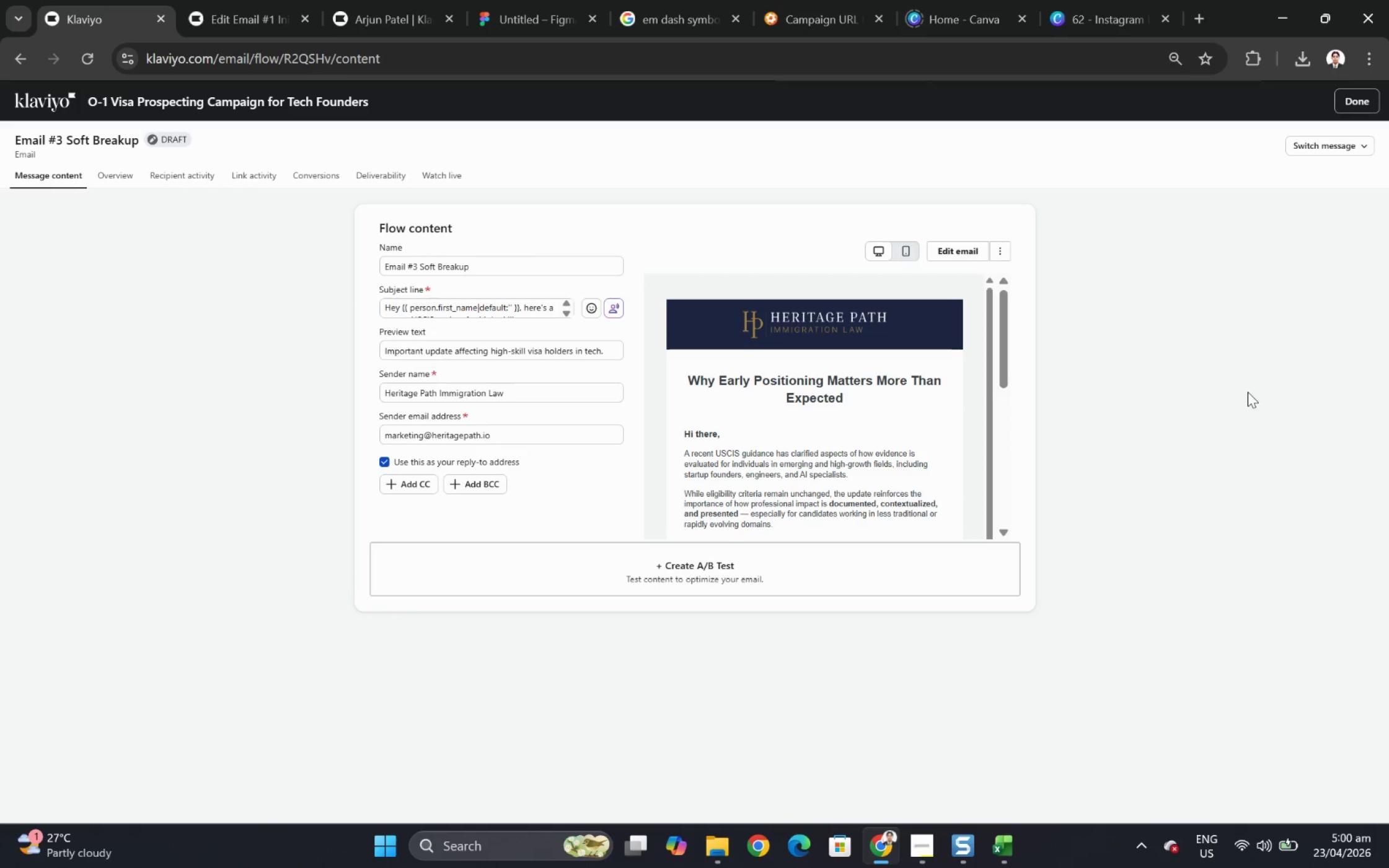 
wait(15.5)
 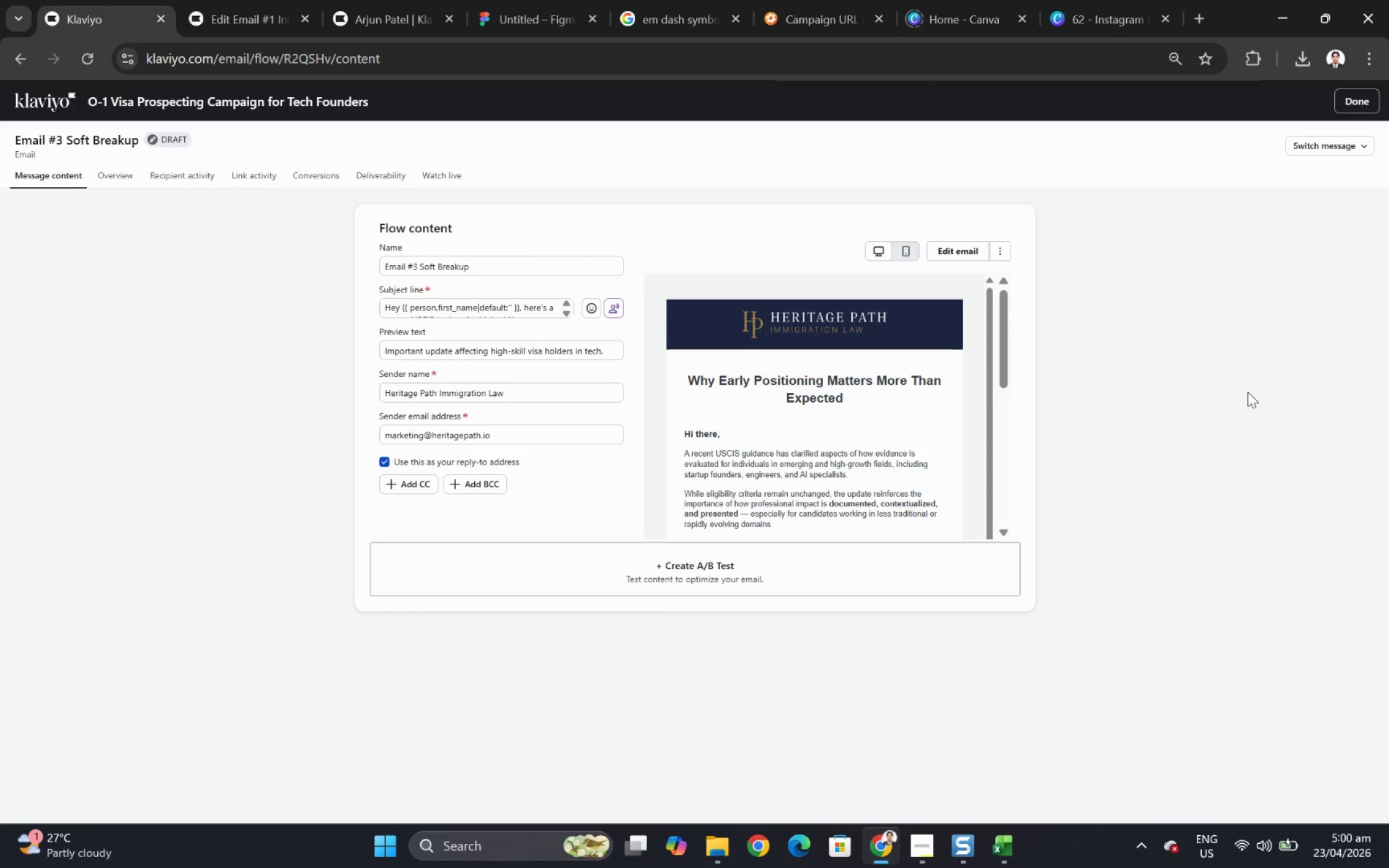 
left_click([1346, 104])
 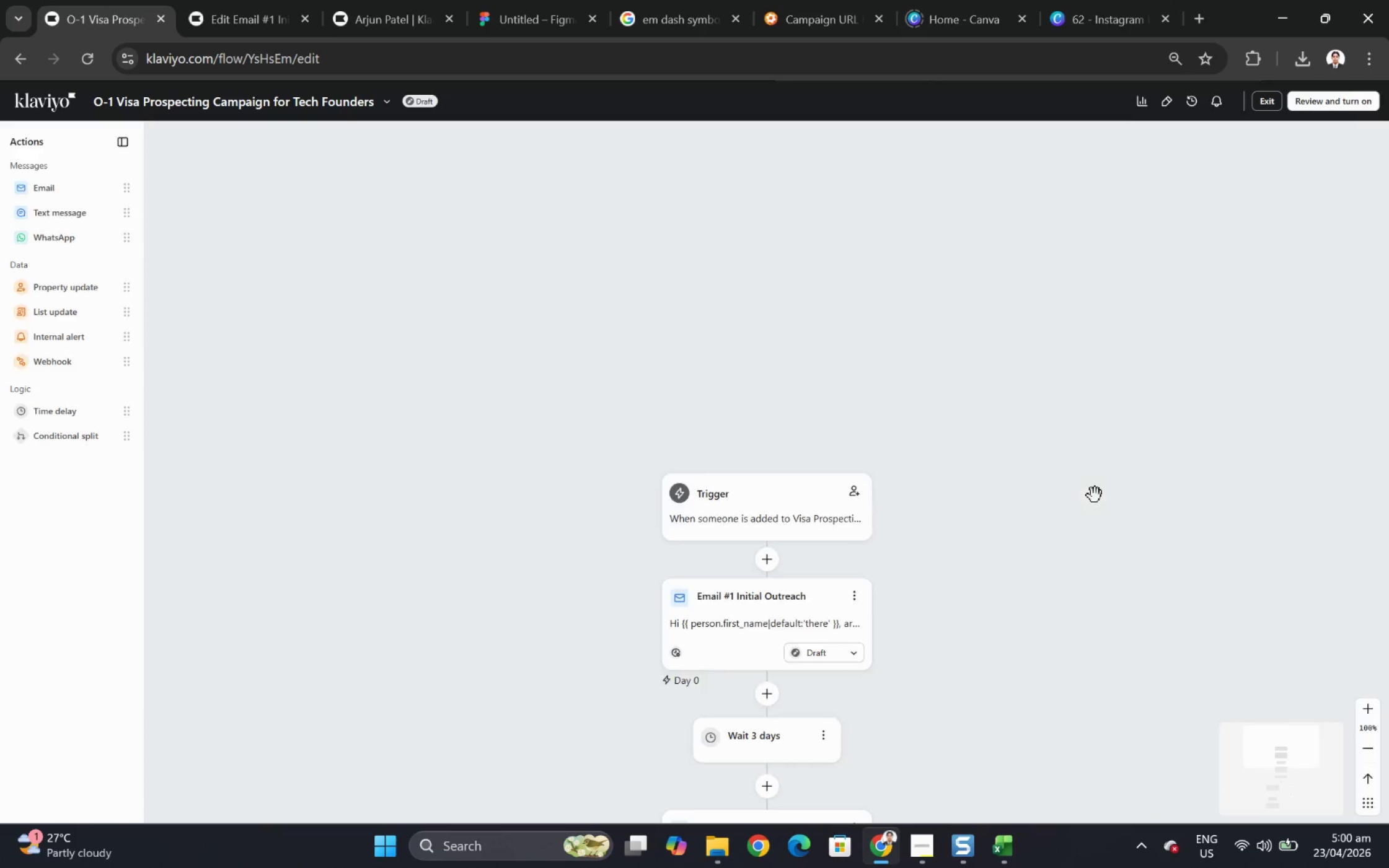 
scroll: coordinate [1109, 493], scroll_direction: down, amount: 5.0
 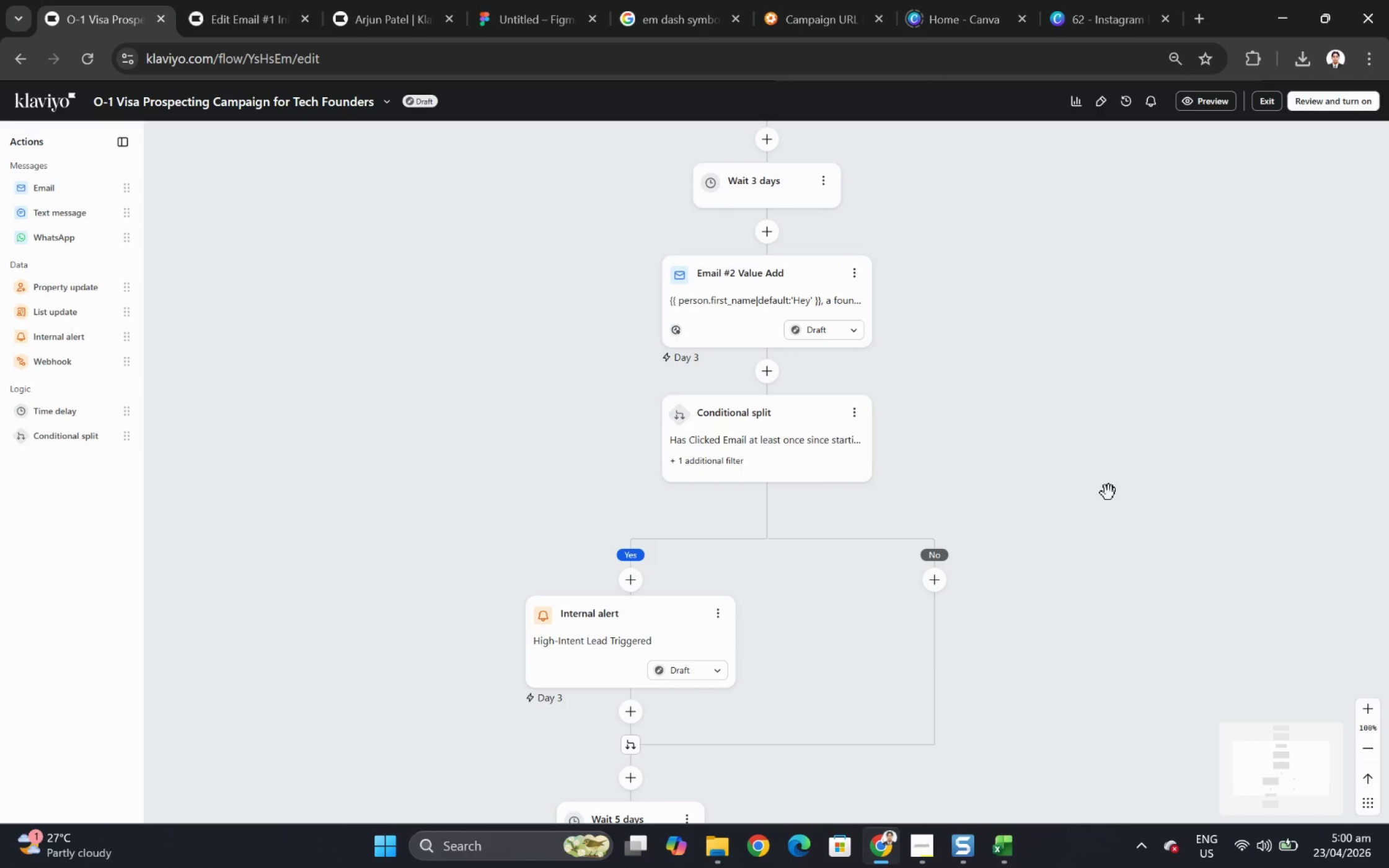 
wait(10.71)
 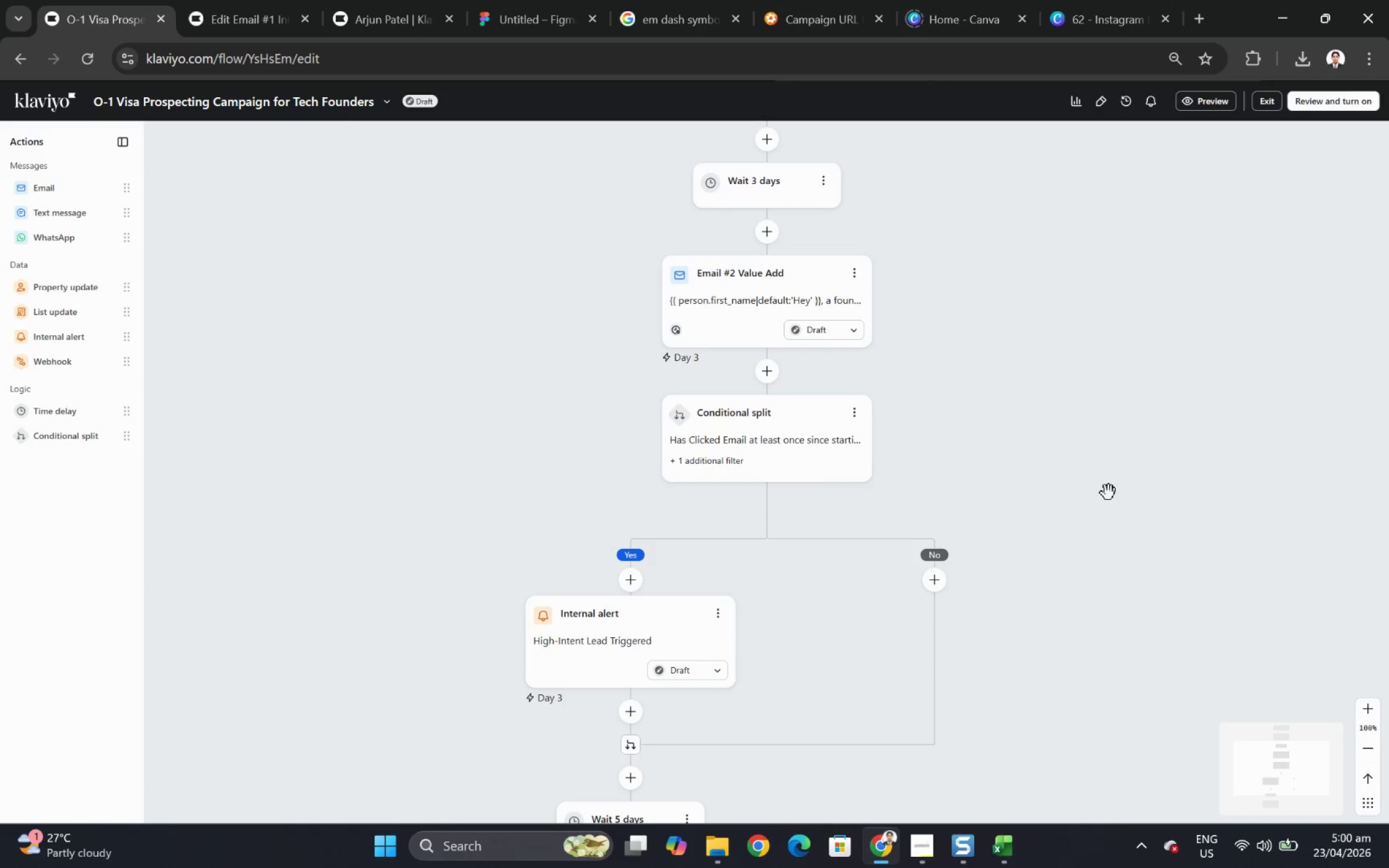 
scroll: coordinate [990, 348], scroll_direction: down, amount: 2.0
 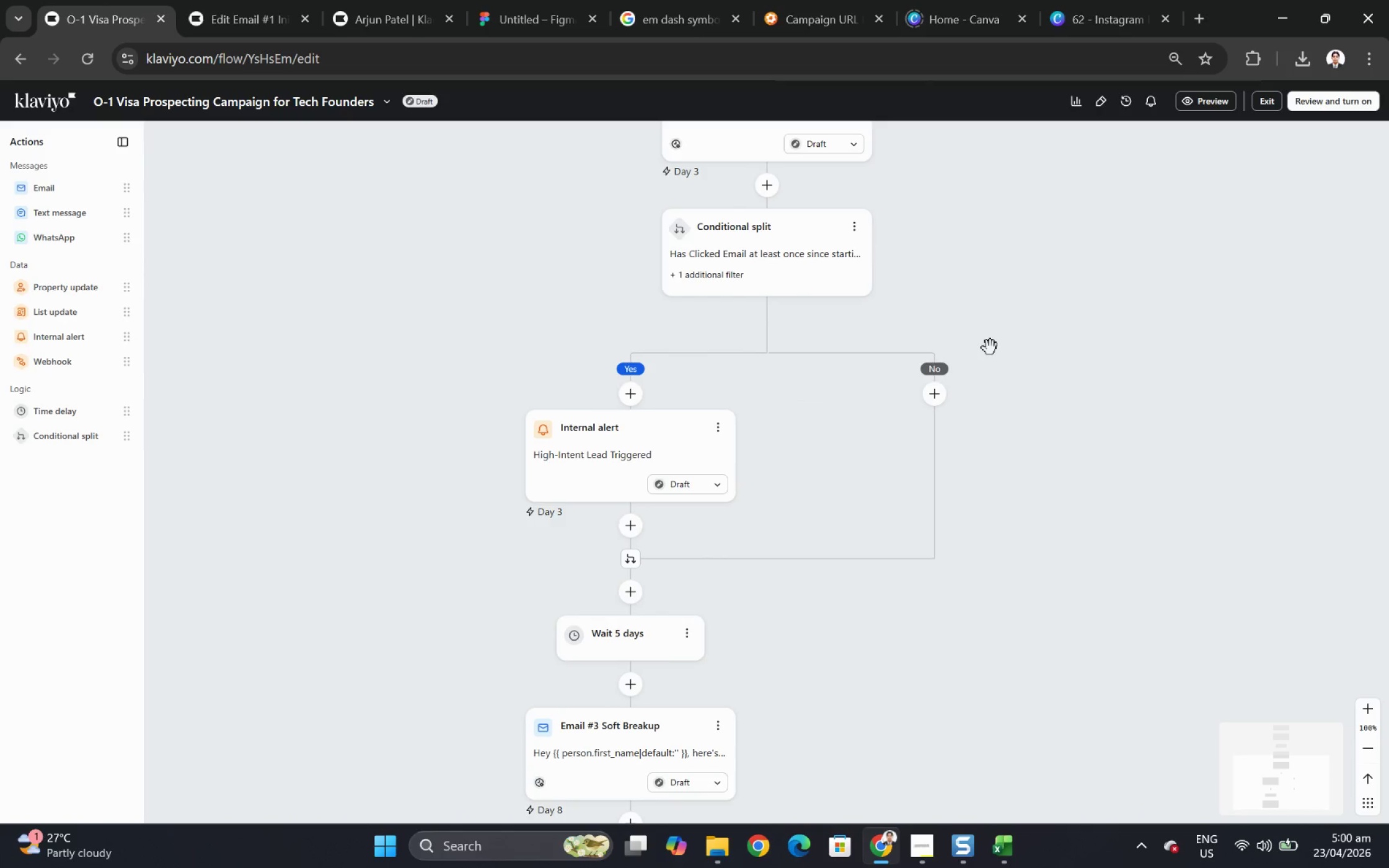 
scroll: coordinate [990, 348], scroll_direction: up, amount: 3.0
 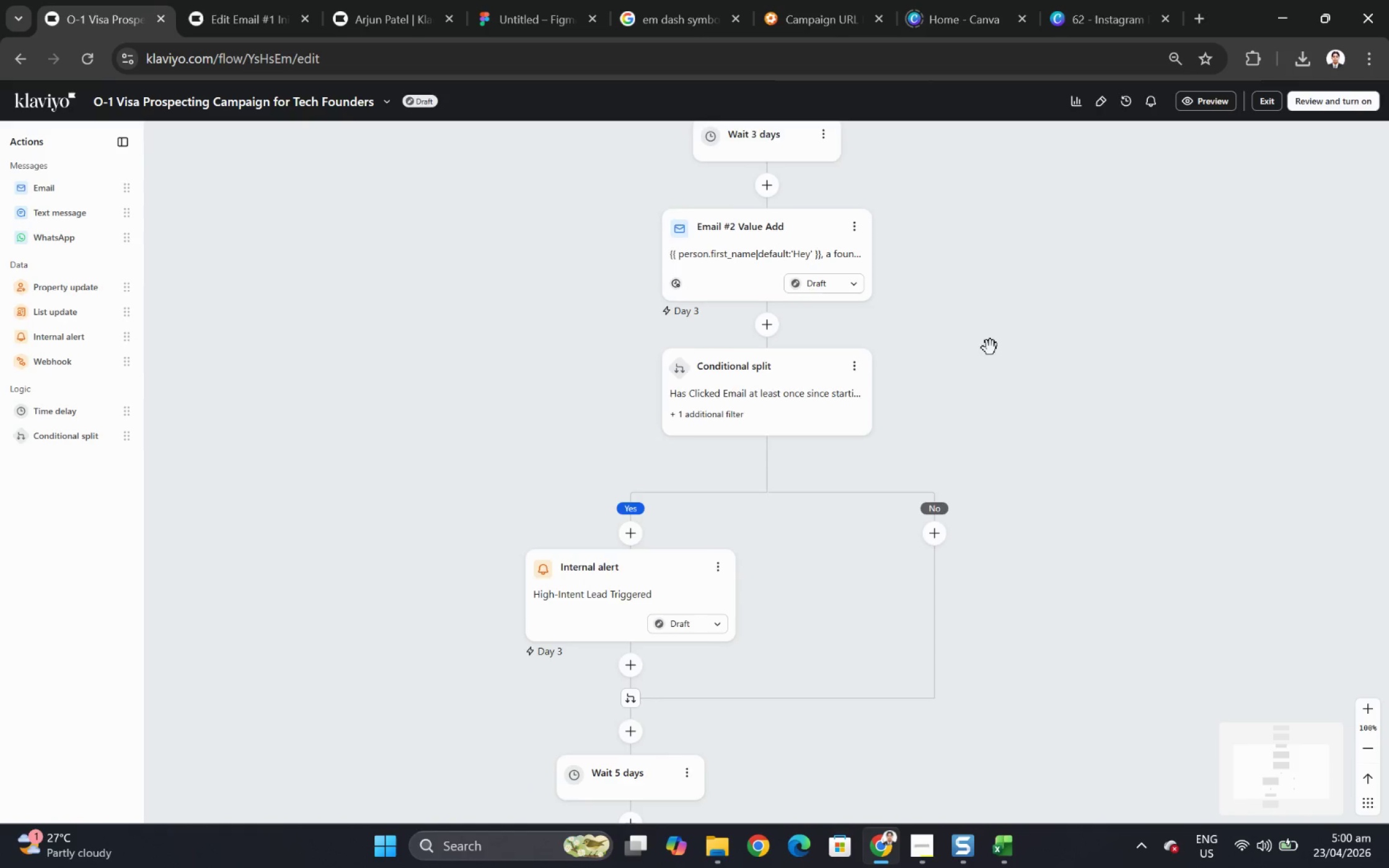 
scroll: coordinate [990, 348], scroll_direction: down, amount: 4.0
 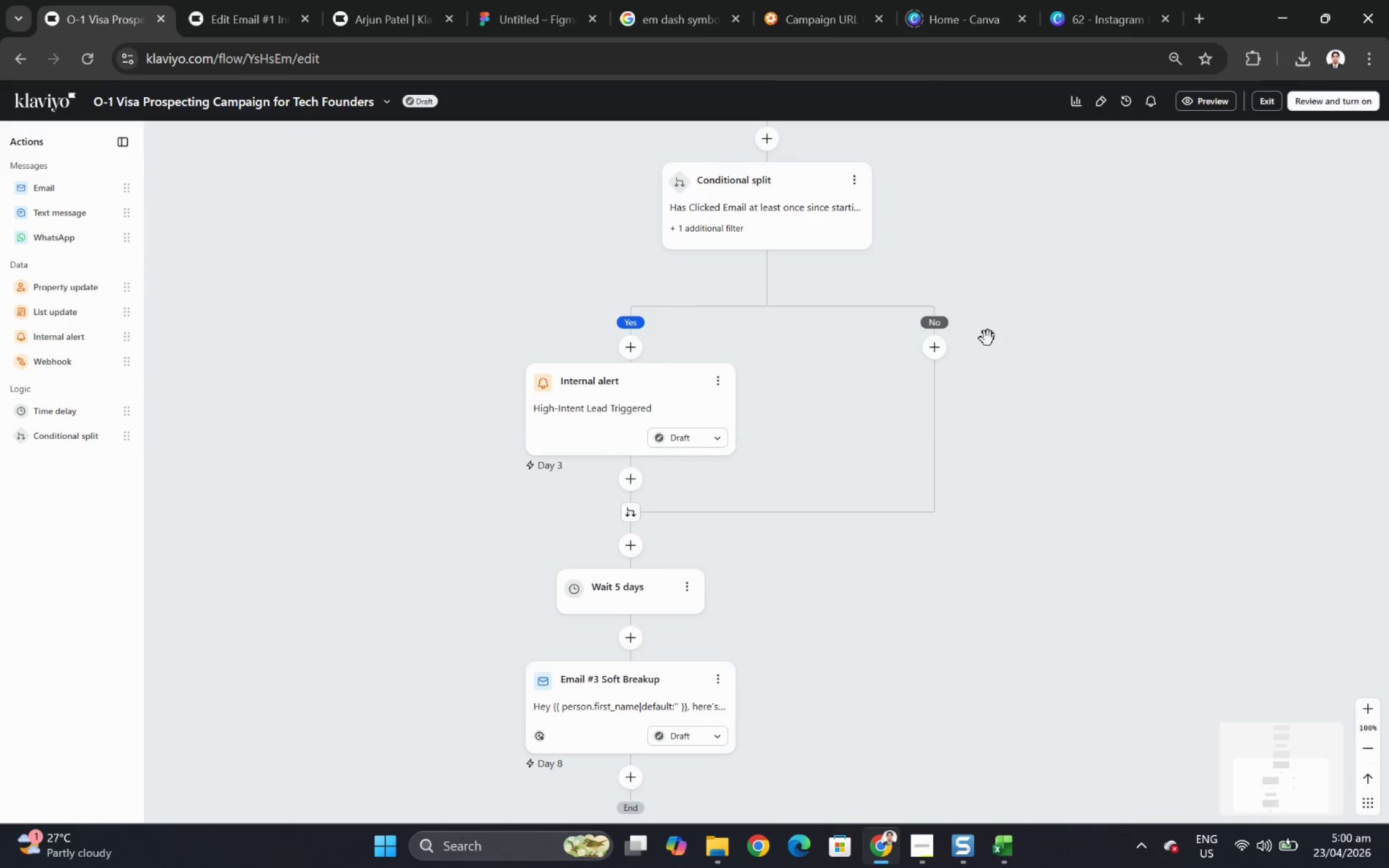 
wait(6.56)
 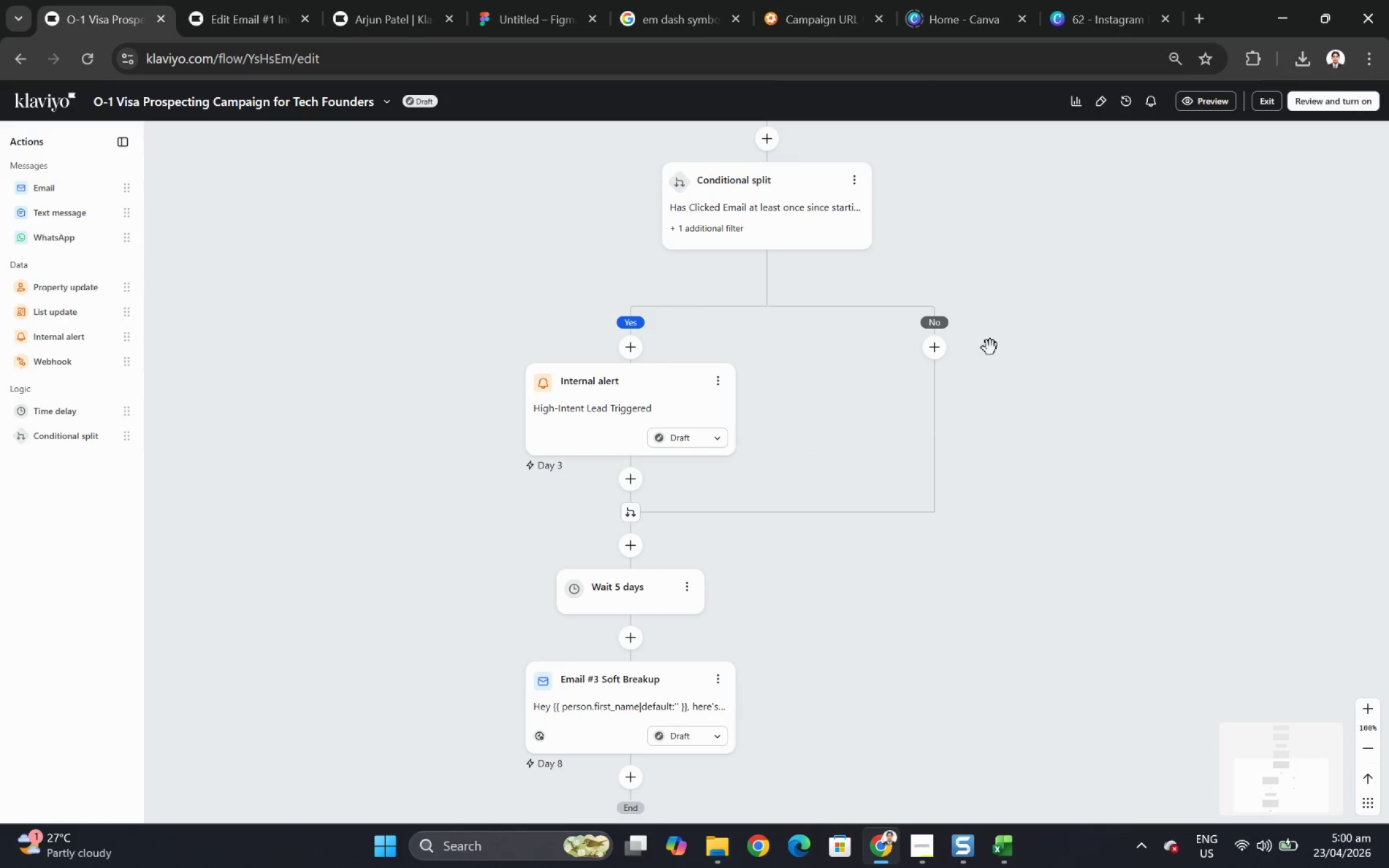 
scroll: coordinate [987, 338], scroll_direction: up, amount: 2.0
 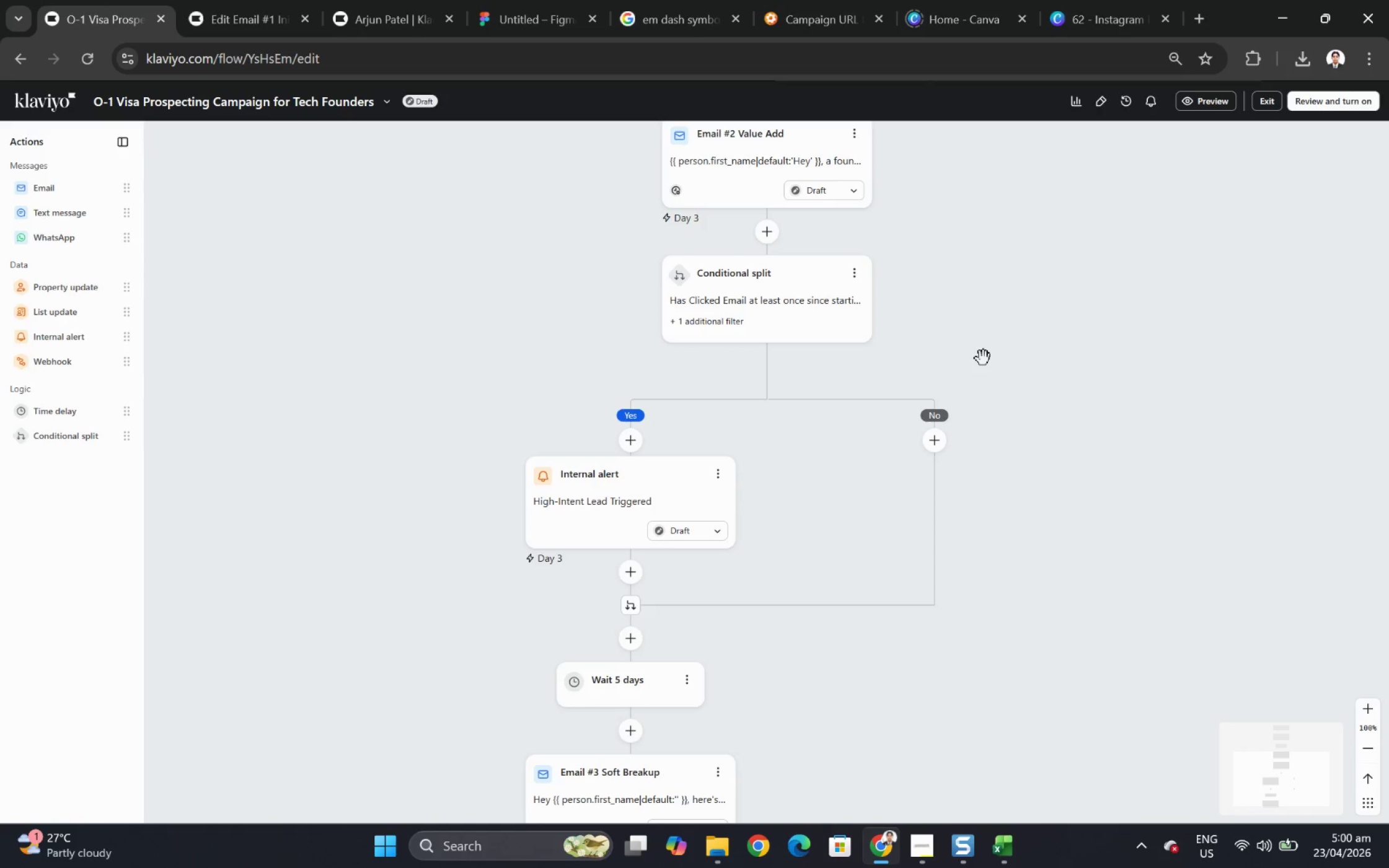 
wait(11.9)
 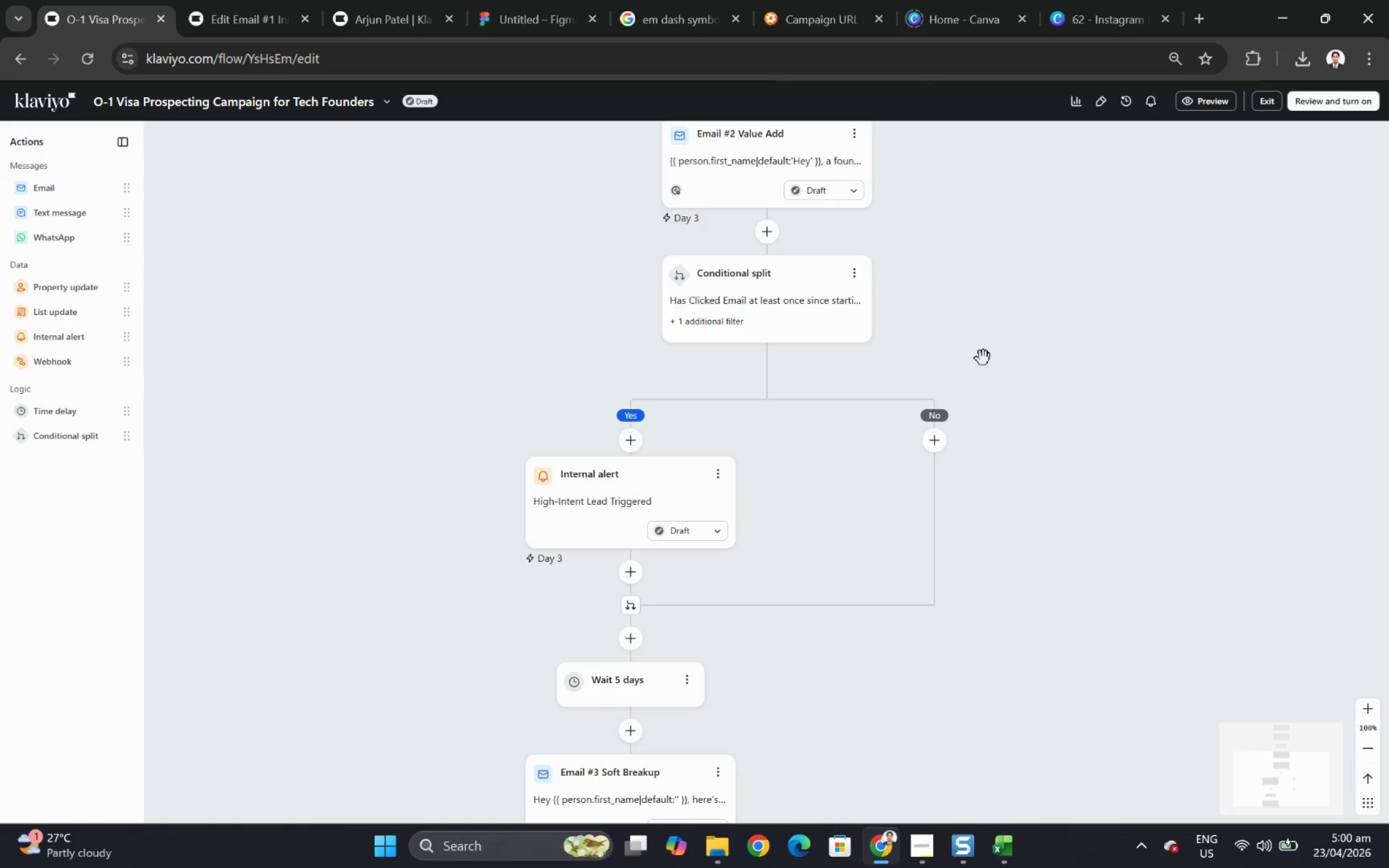 
scroll: coordinate [983, 359], scroll_direction: down, amount: 4.0
 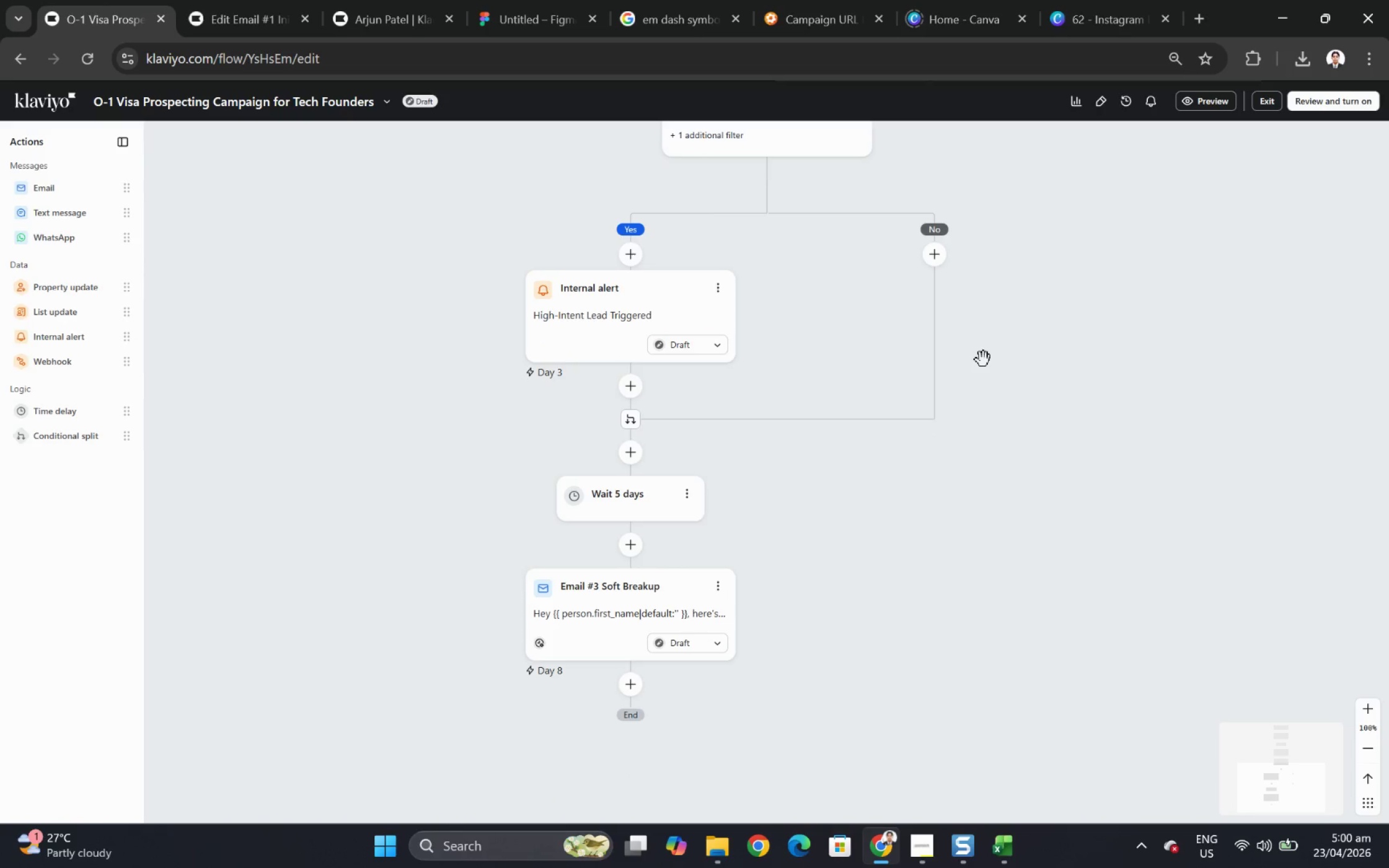 
scroll: coordinate [983, 359], scroll_direction: up, amount: 1.0
 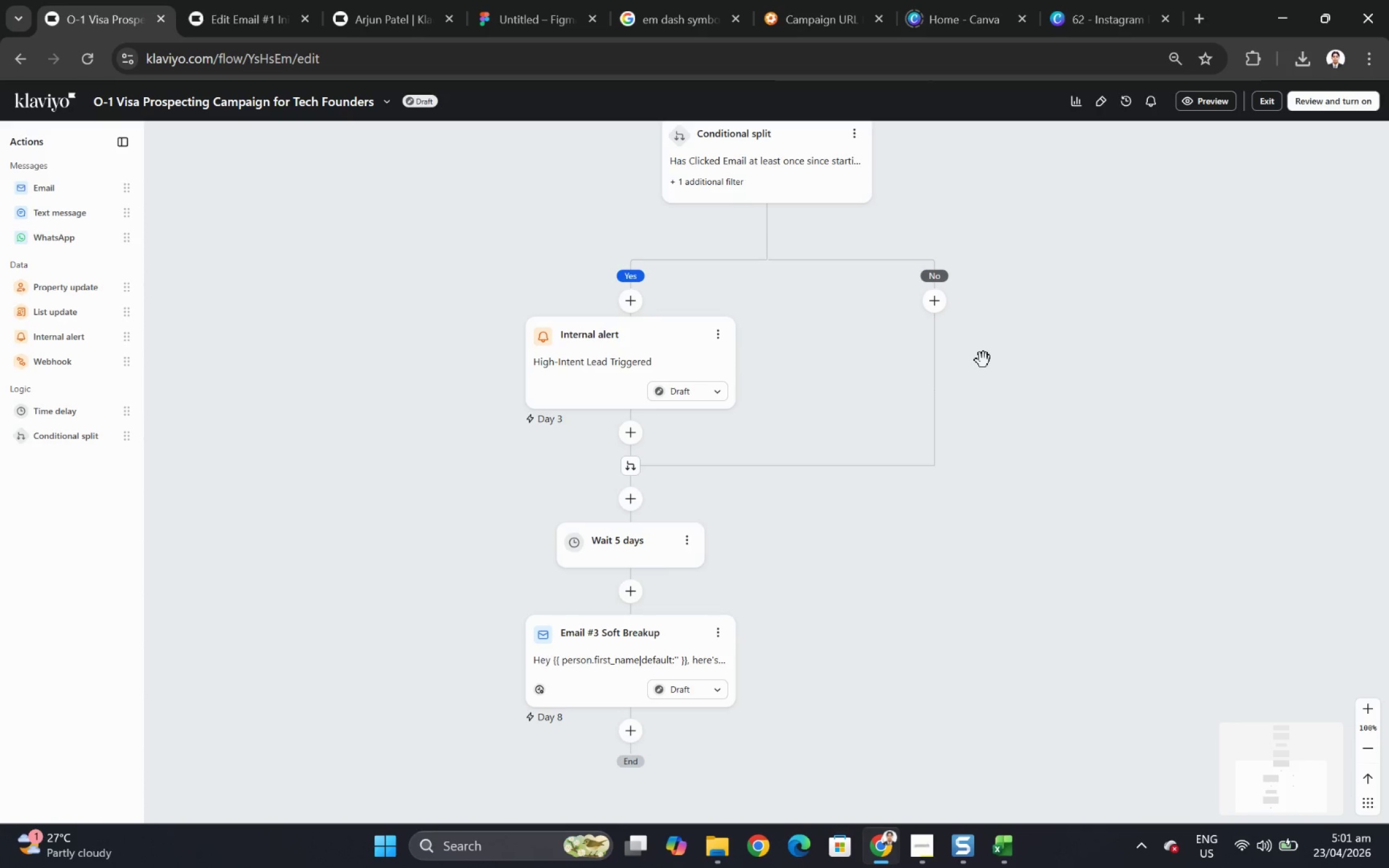 
wait(22.29)
 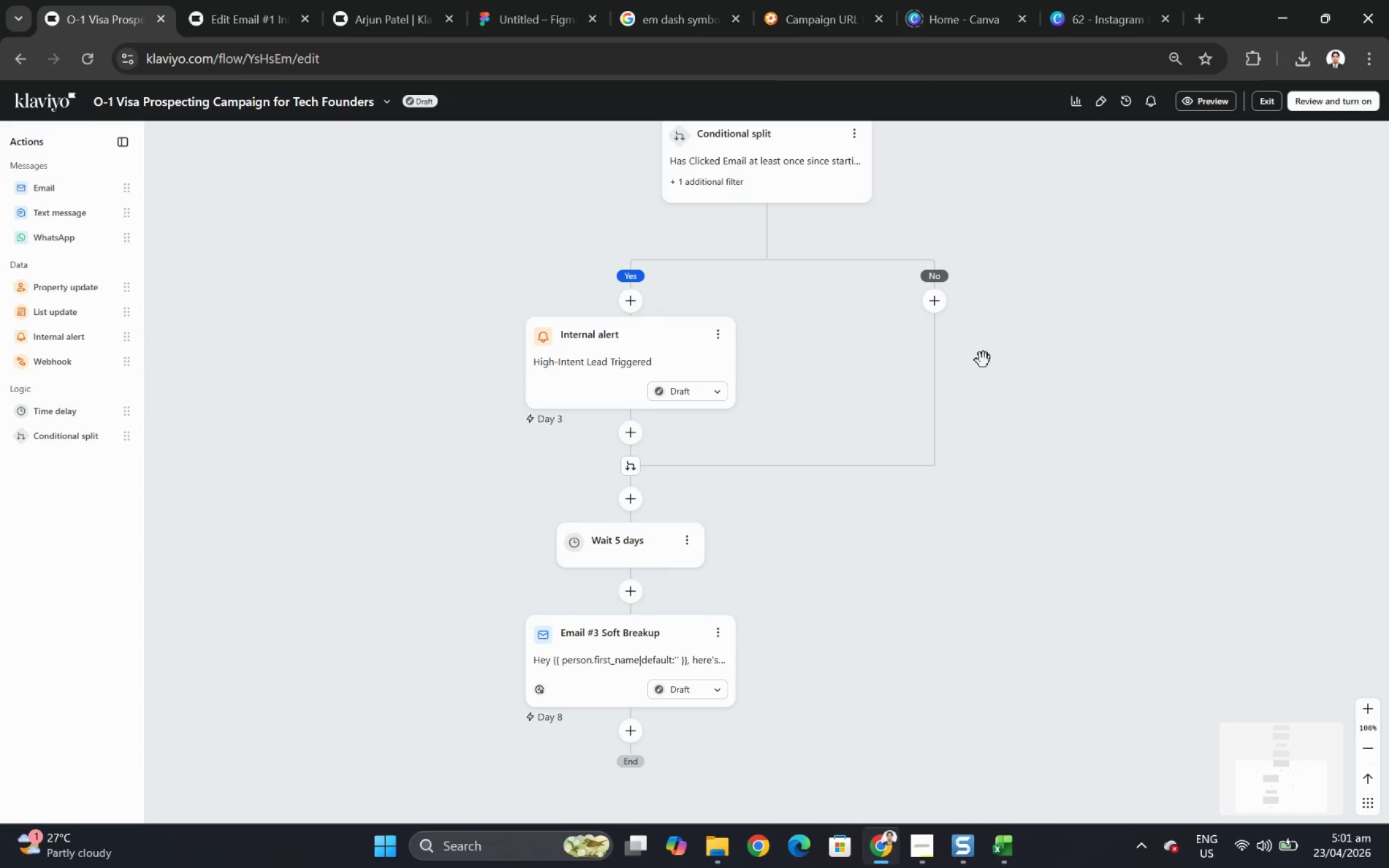 
left_click([630, 344])
 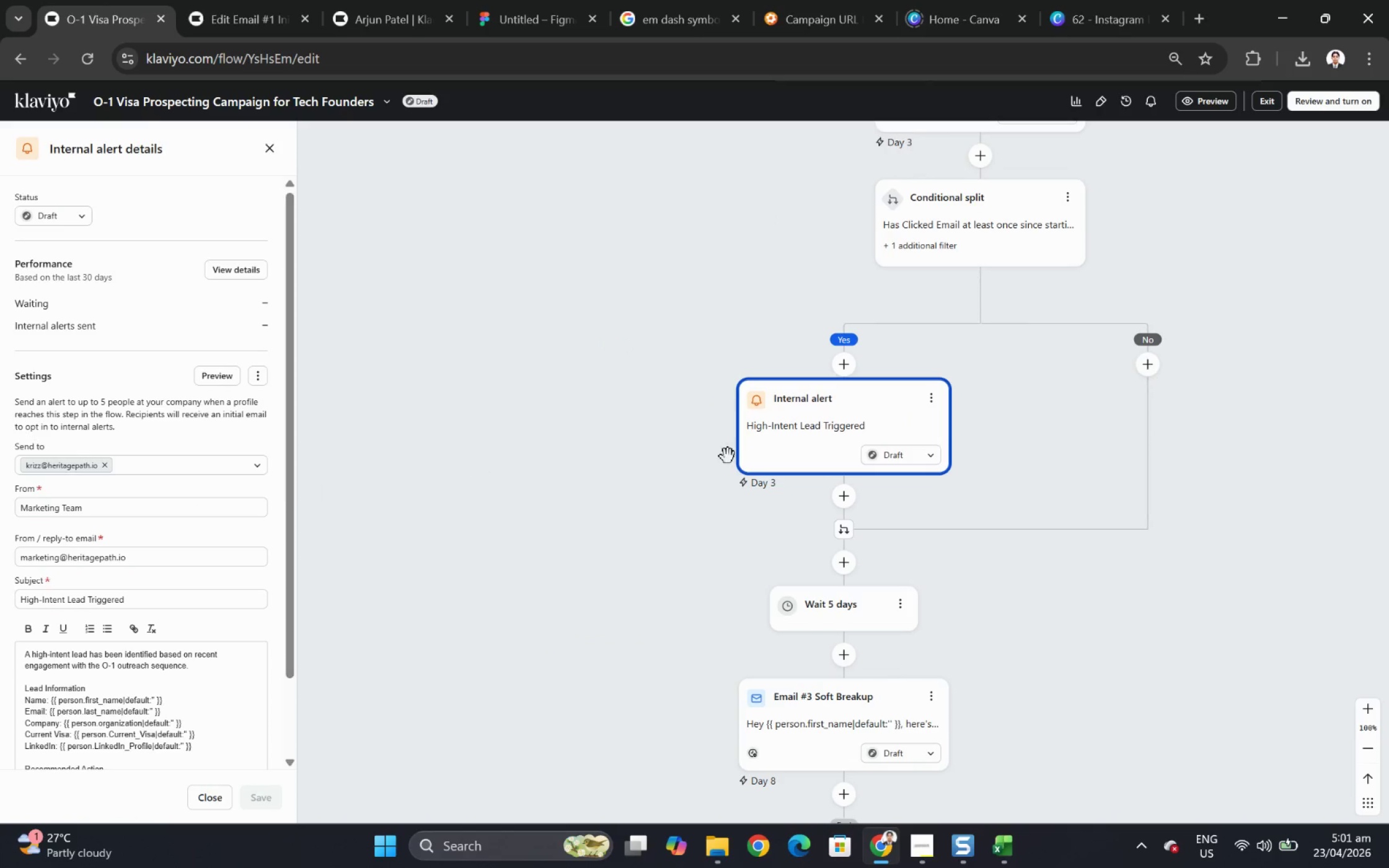 
left_click([996, 228])
 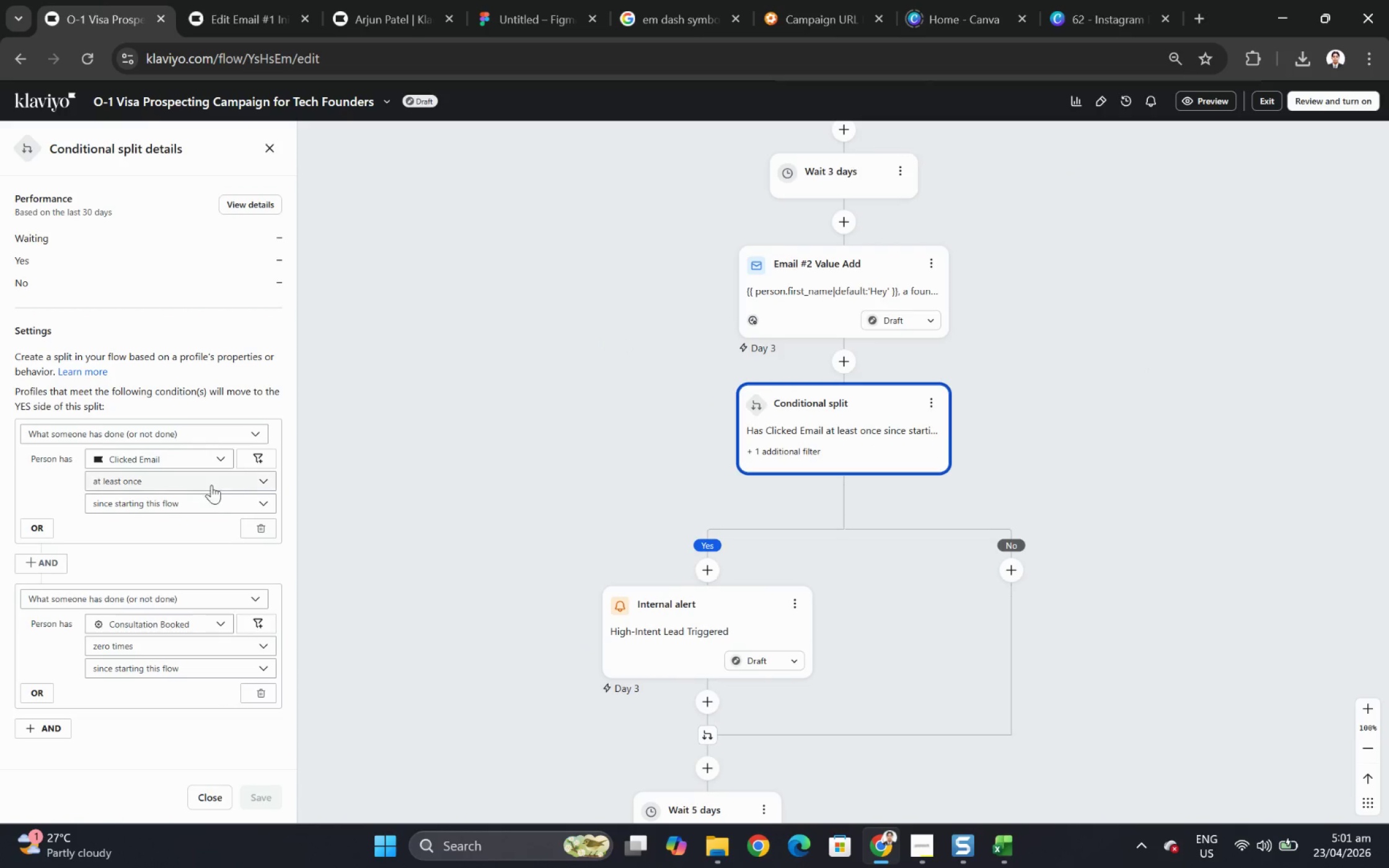 
left_click([258, 463])
 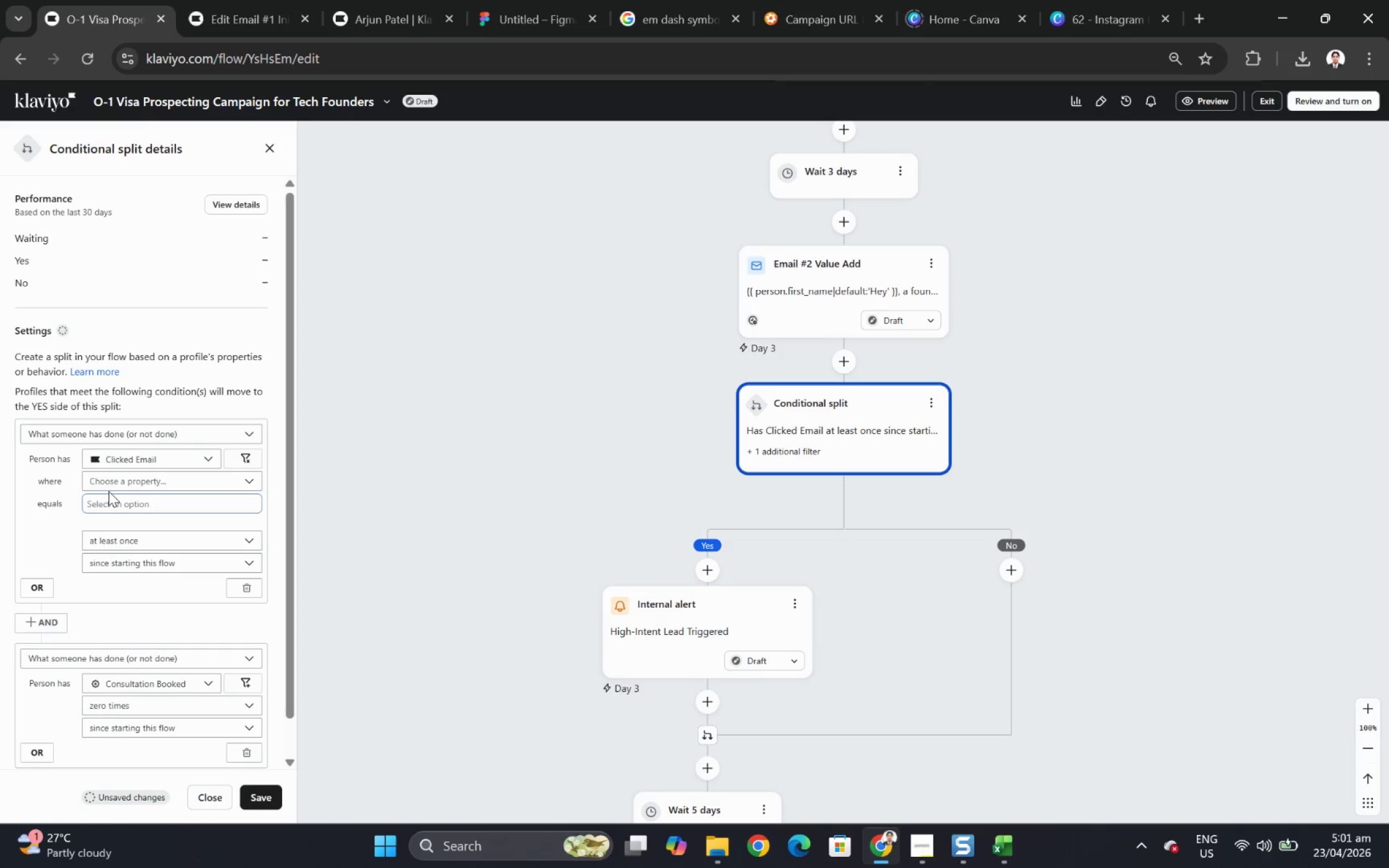 
left_click([112, 484])
 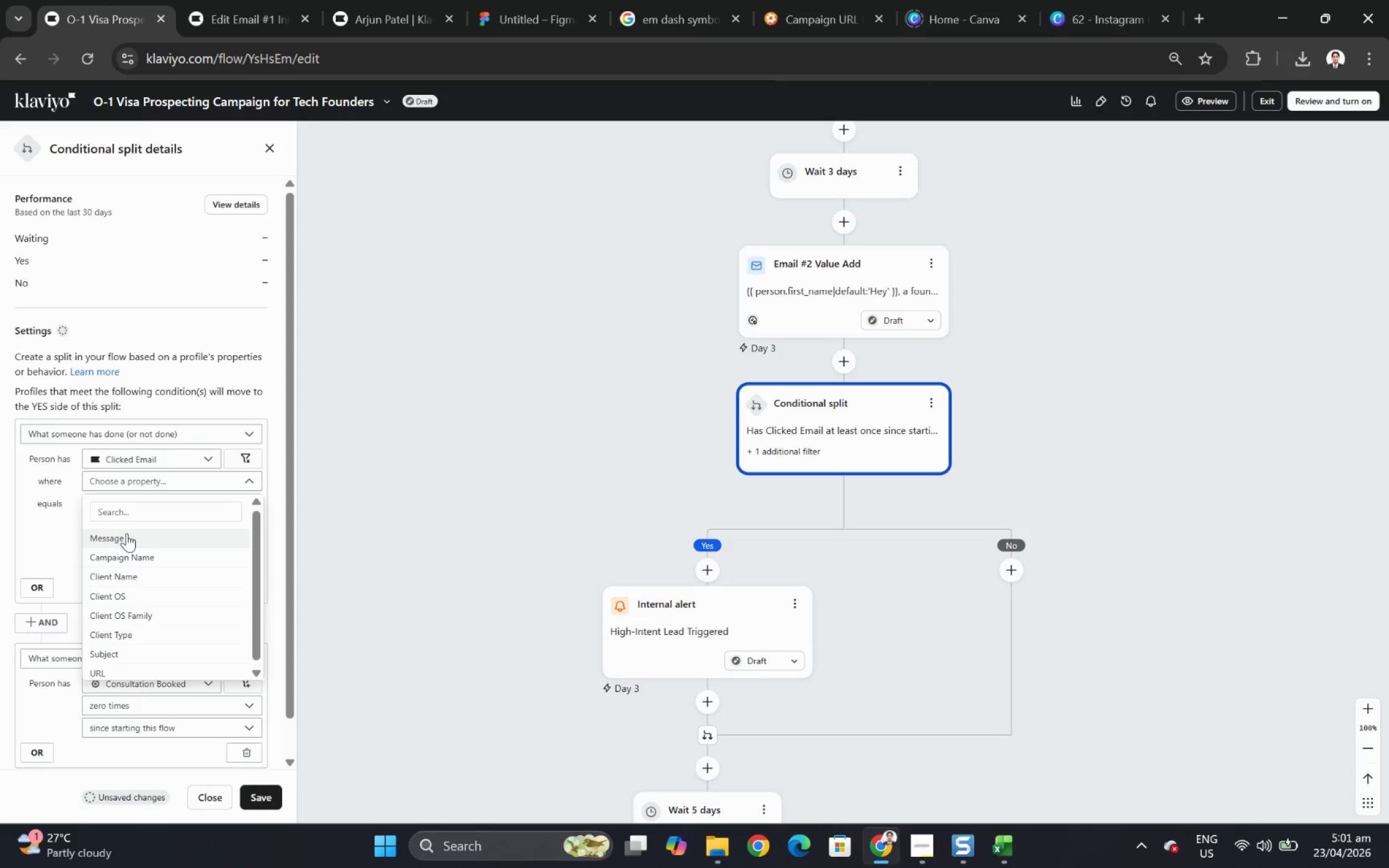 
left_click([126, 533])
 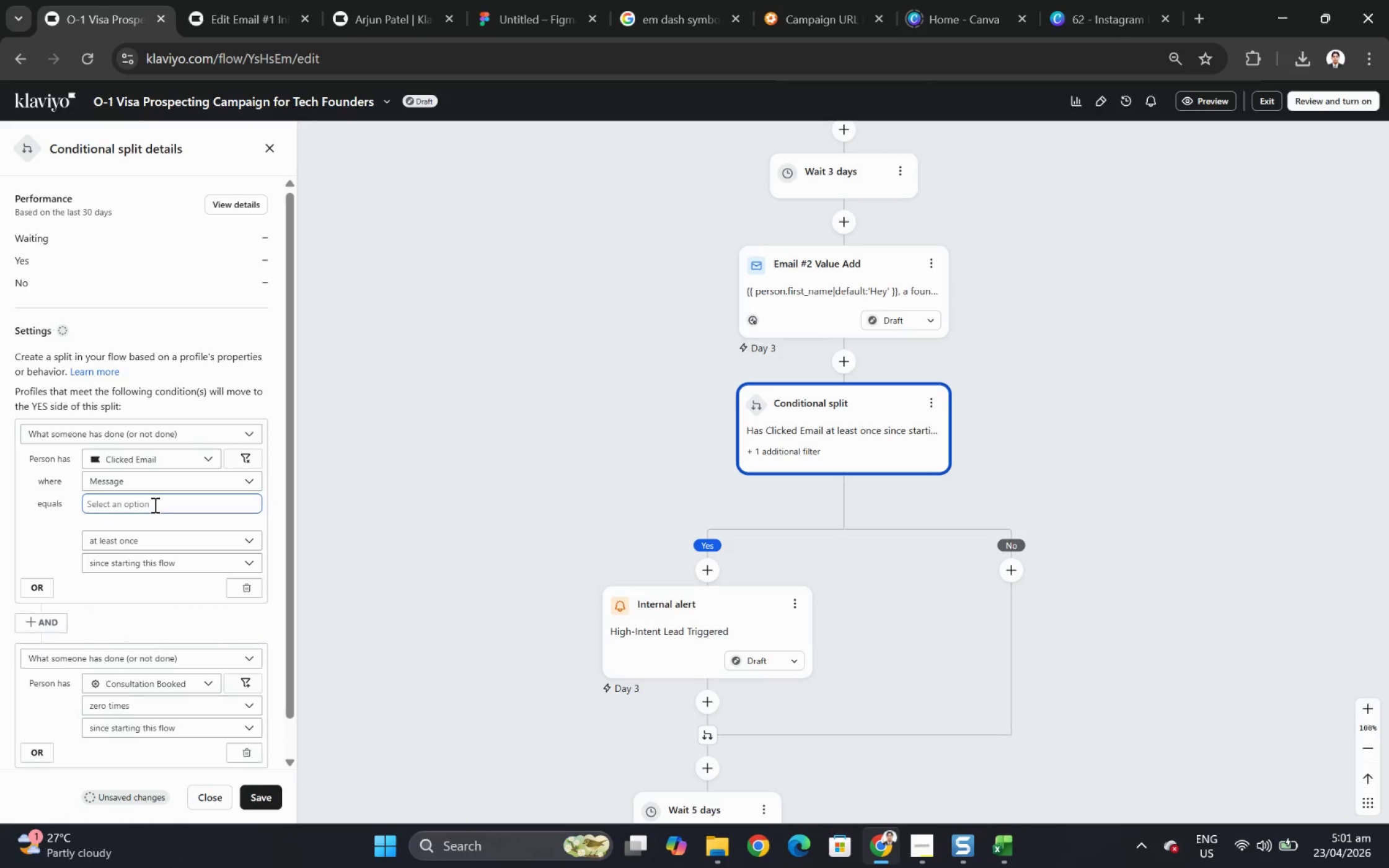 
left_click([172, 487])
 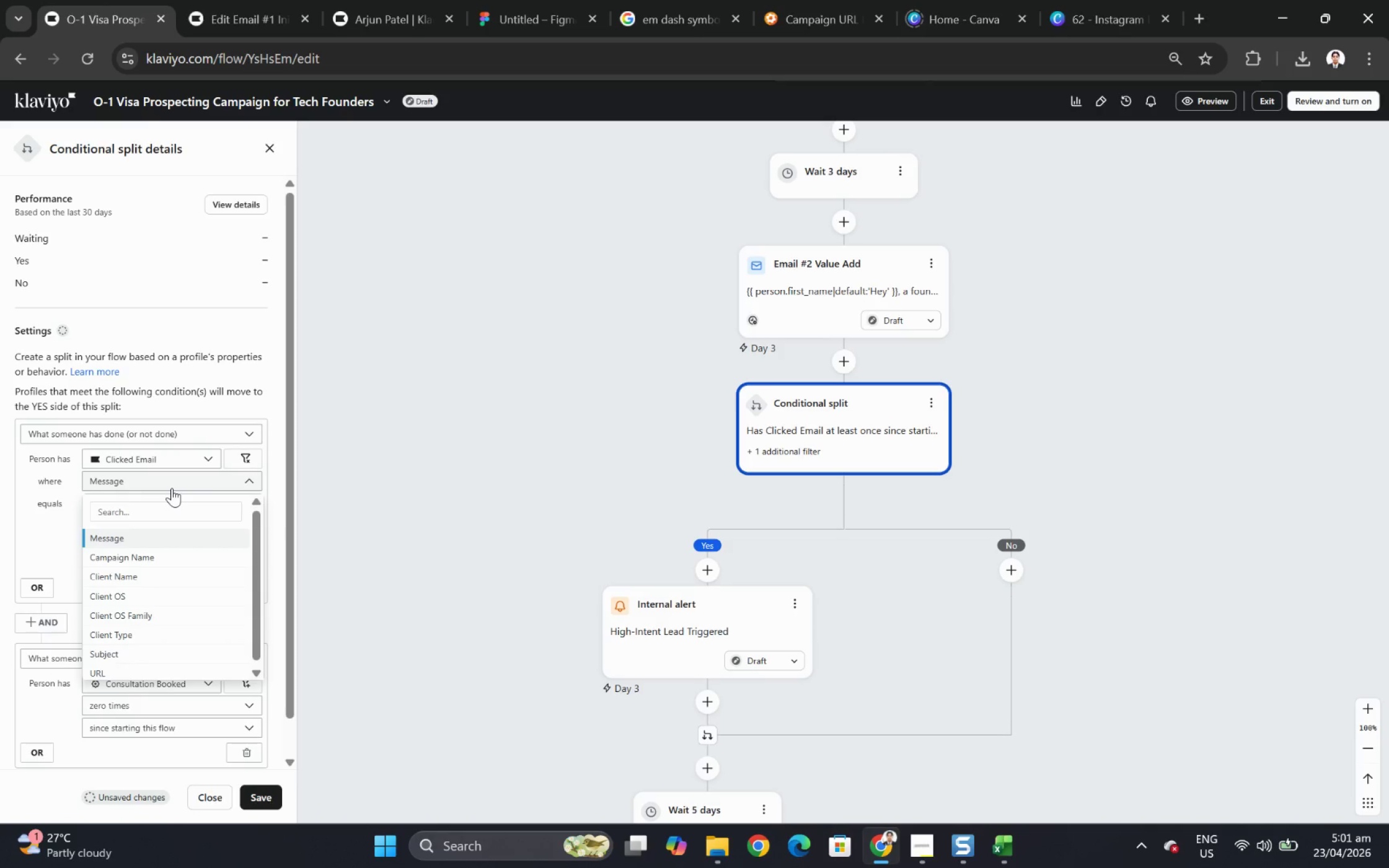 
left_click([32, 492])
 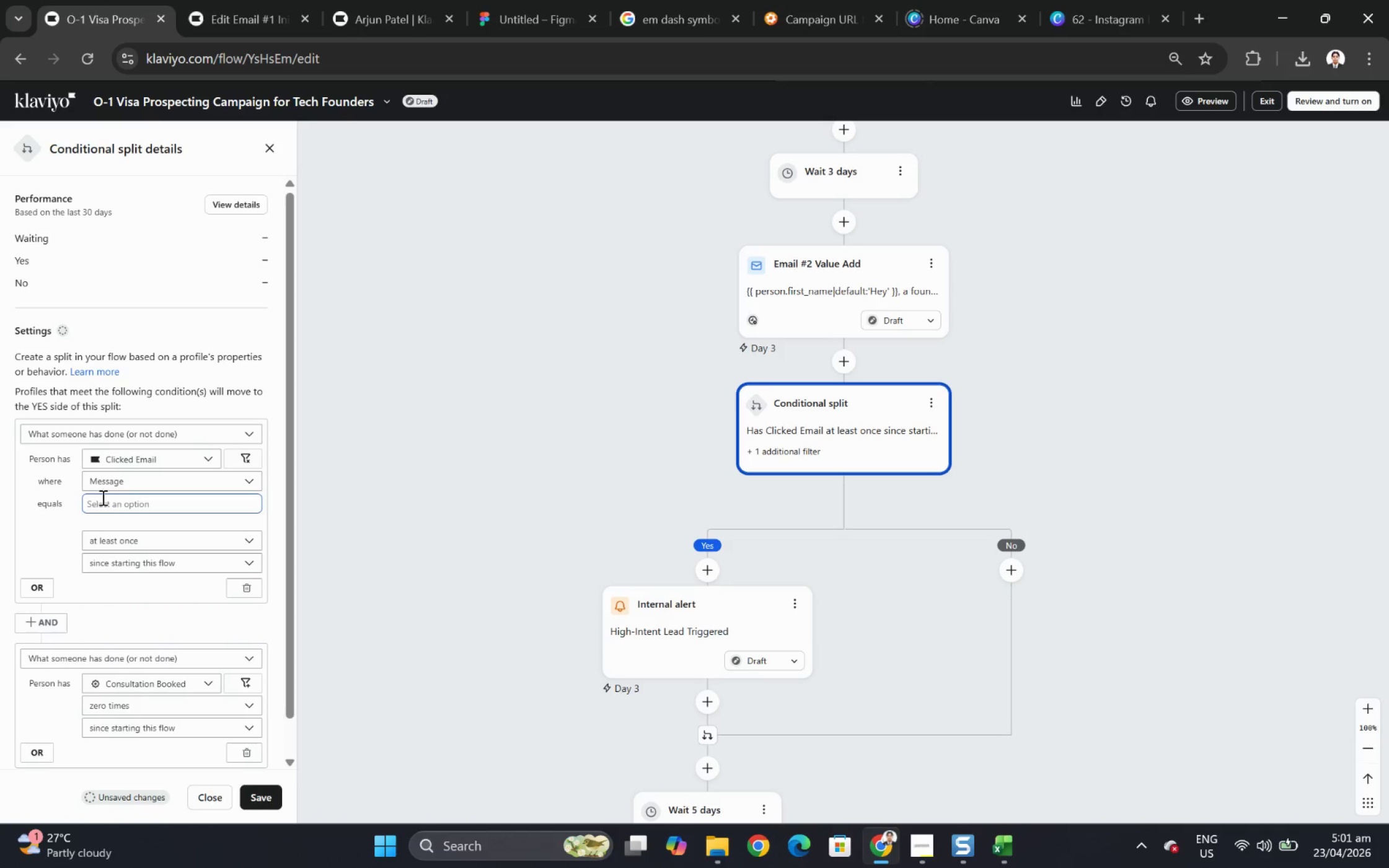 
left_click([104, 498])
 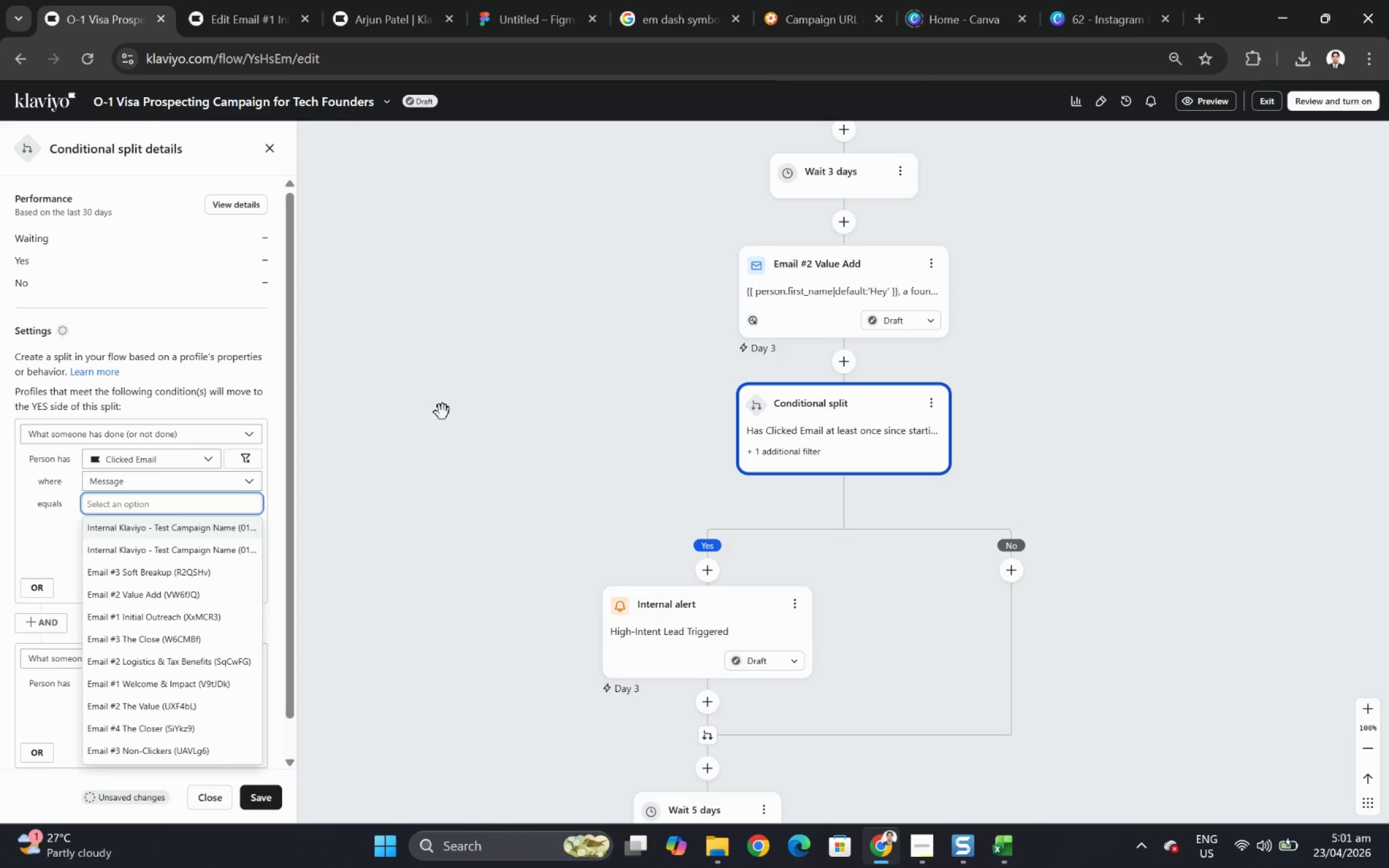 
scroll: coordinate [451, 415], scroll_direction: up, amount: 2.0
 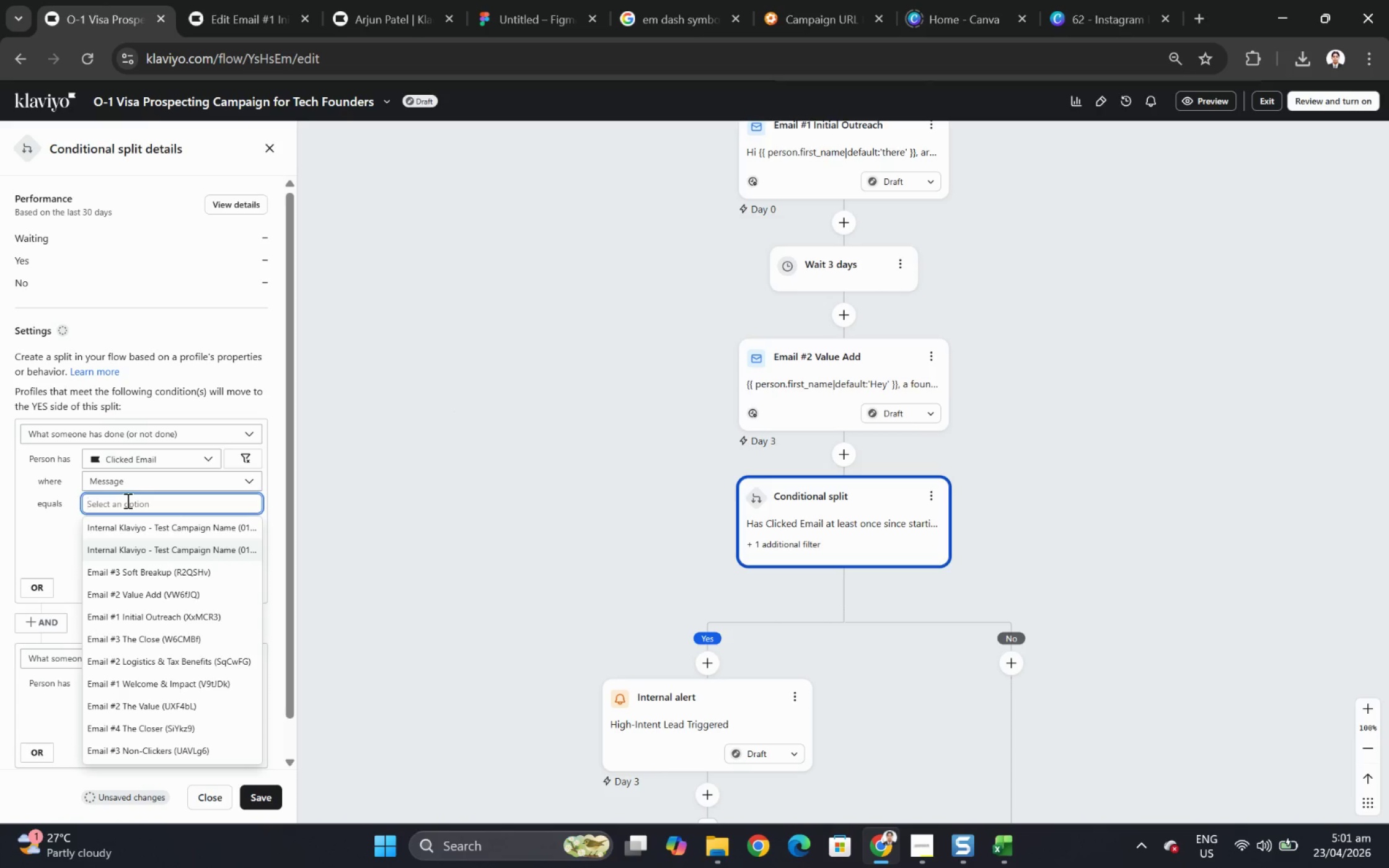 
type(inital)
 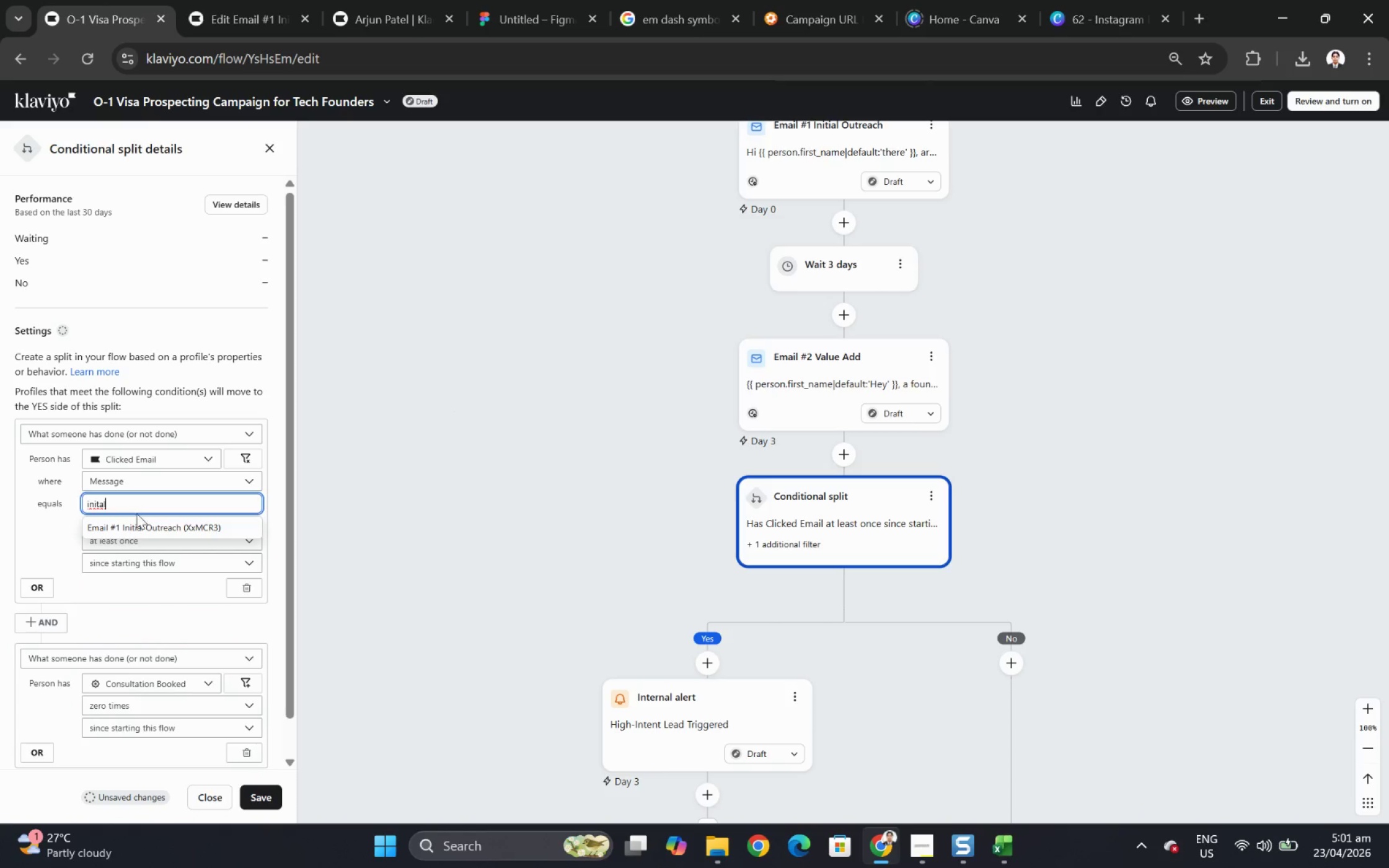 
left_click([144, 521])
 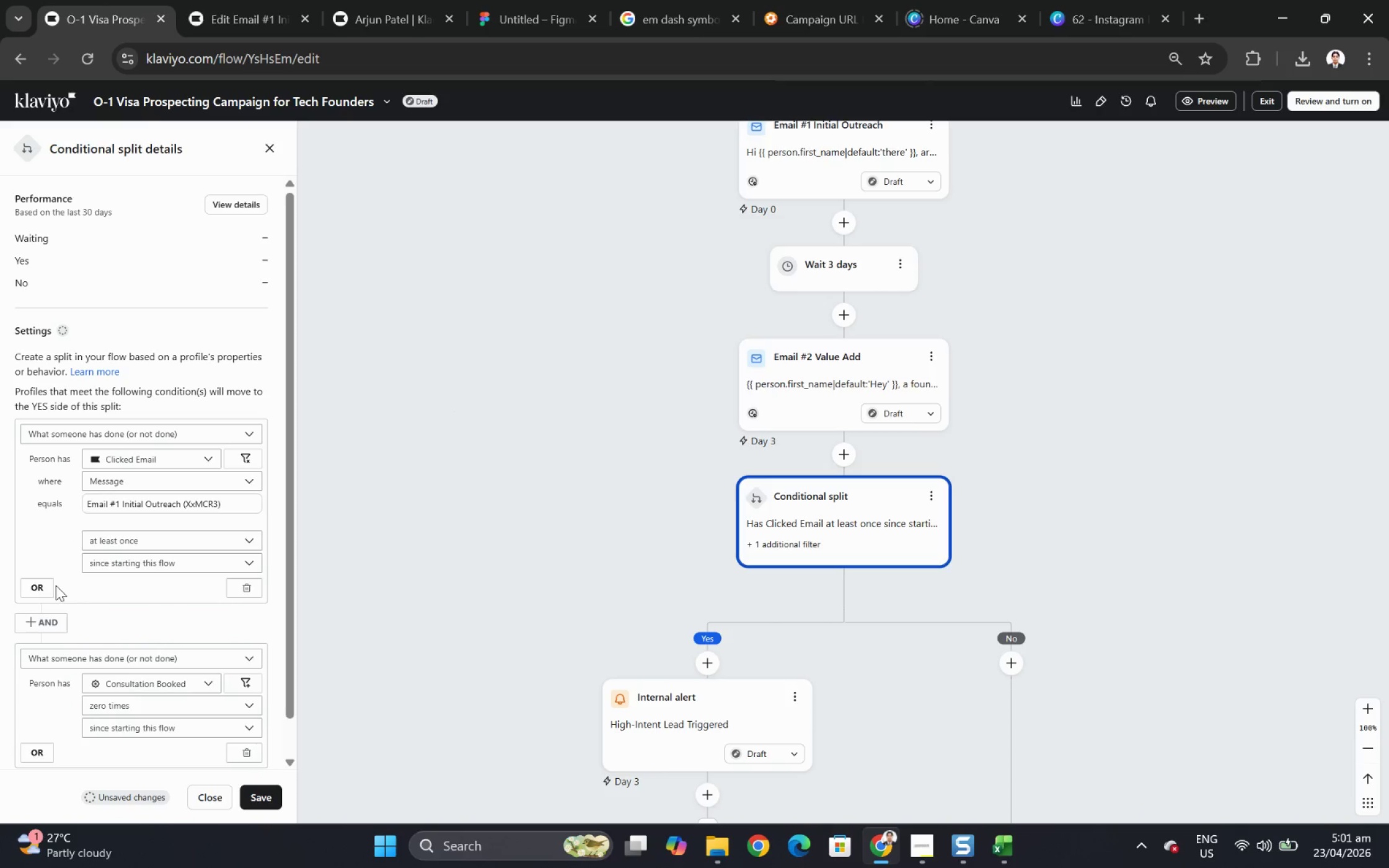 
left_click([40, 585])
 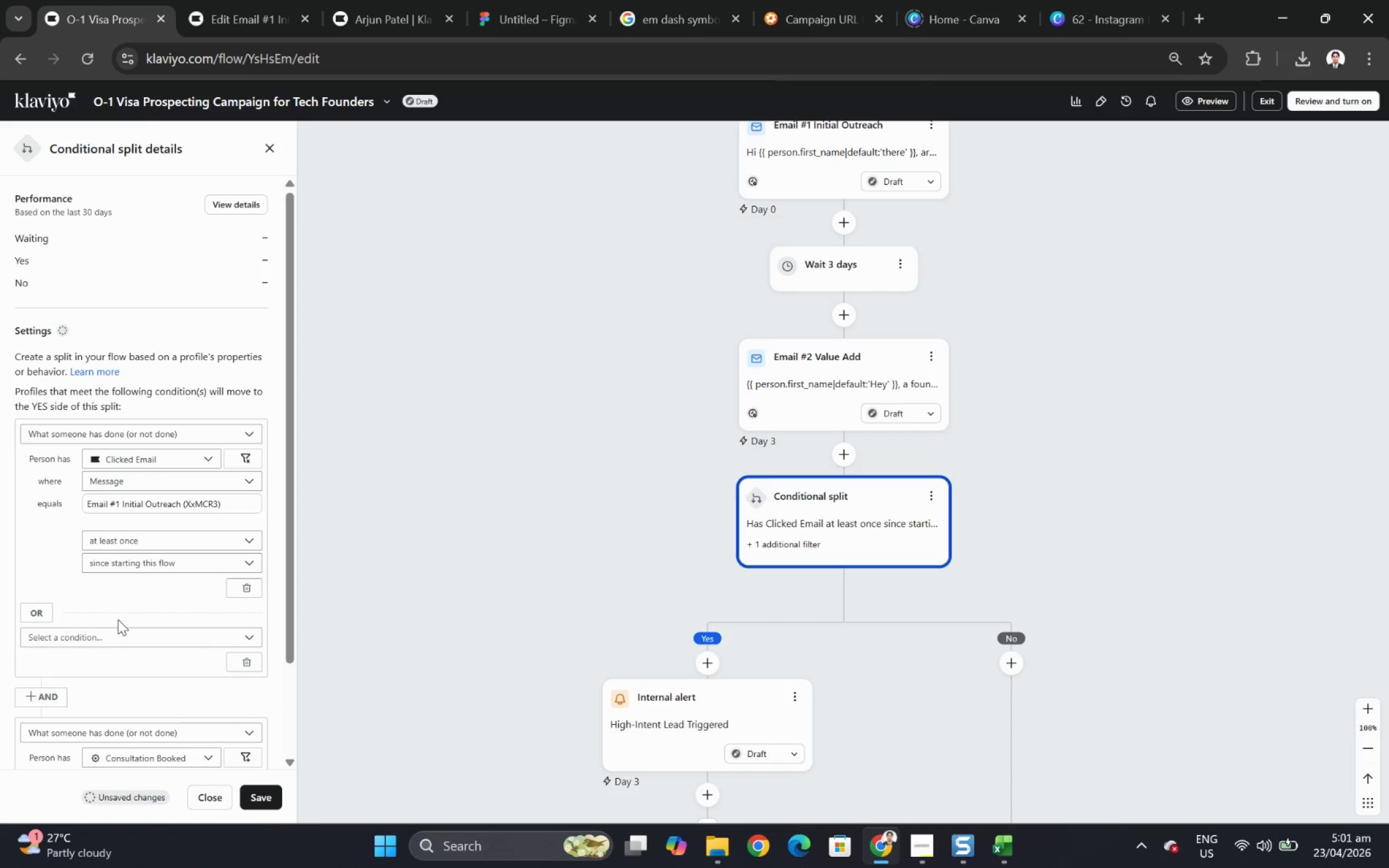 
left_click([117, 633])
 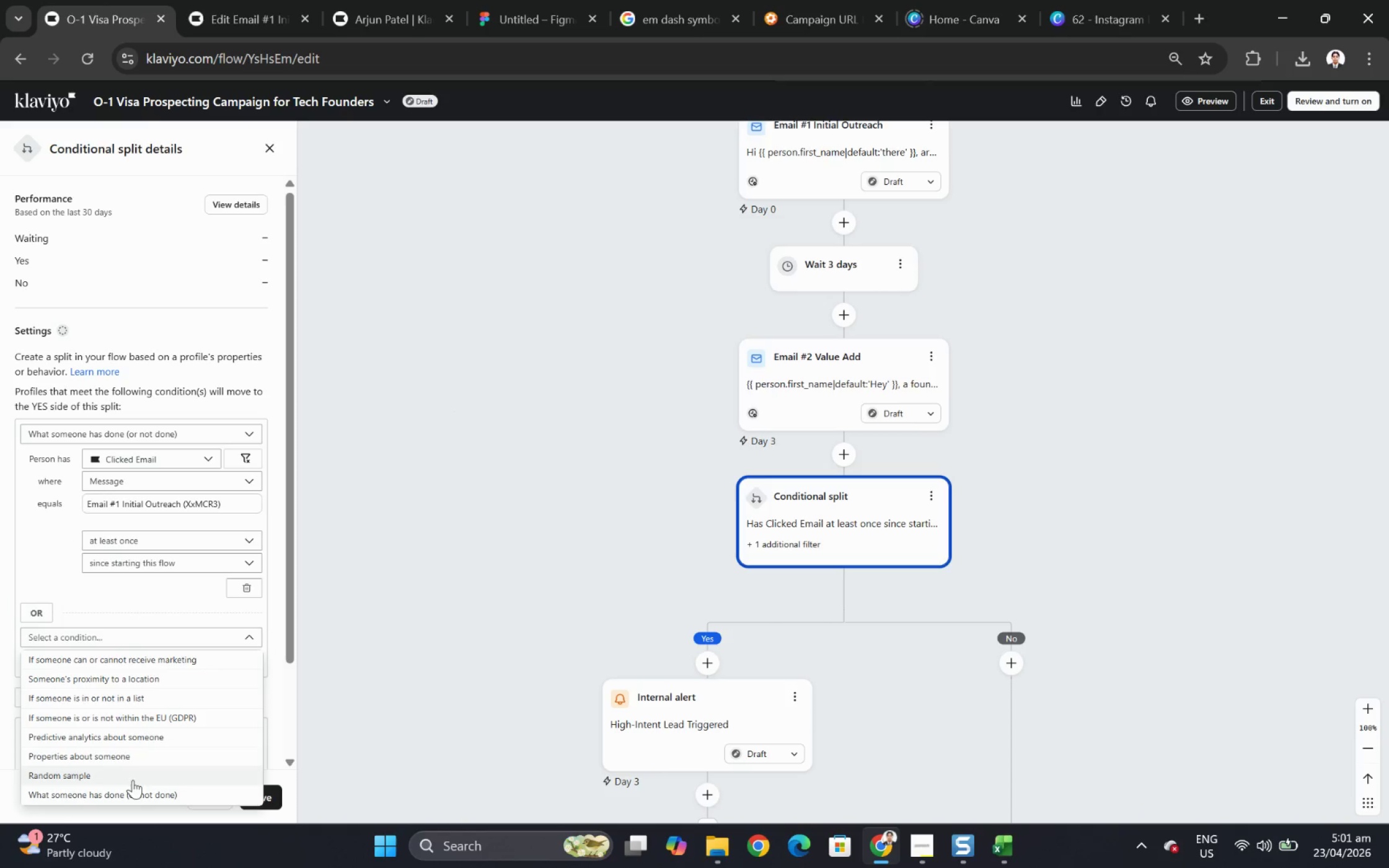 
left_click([138, 796])
 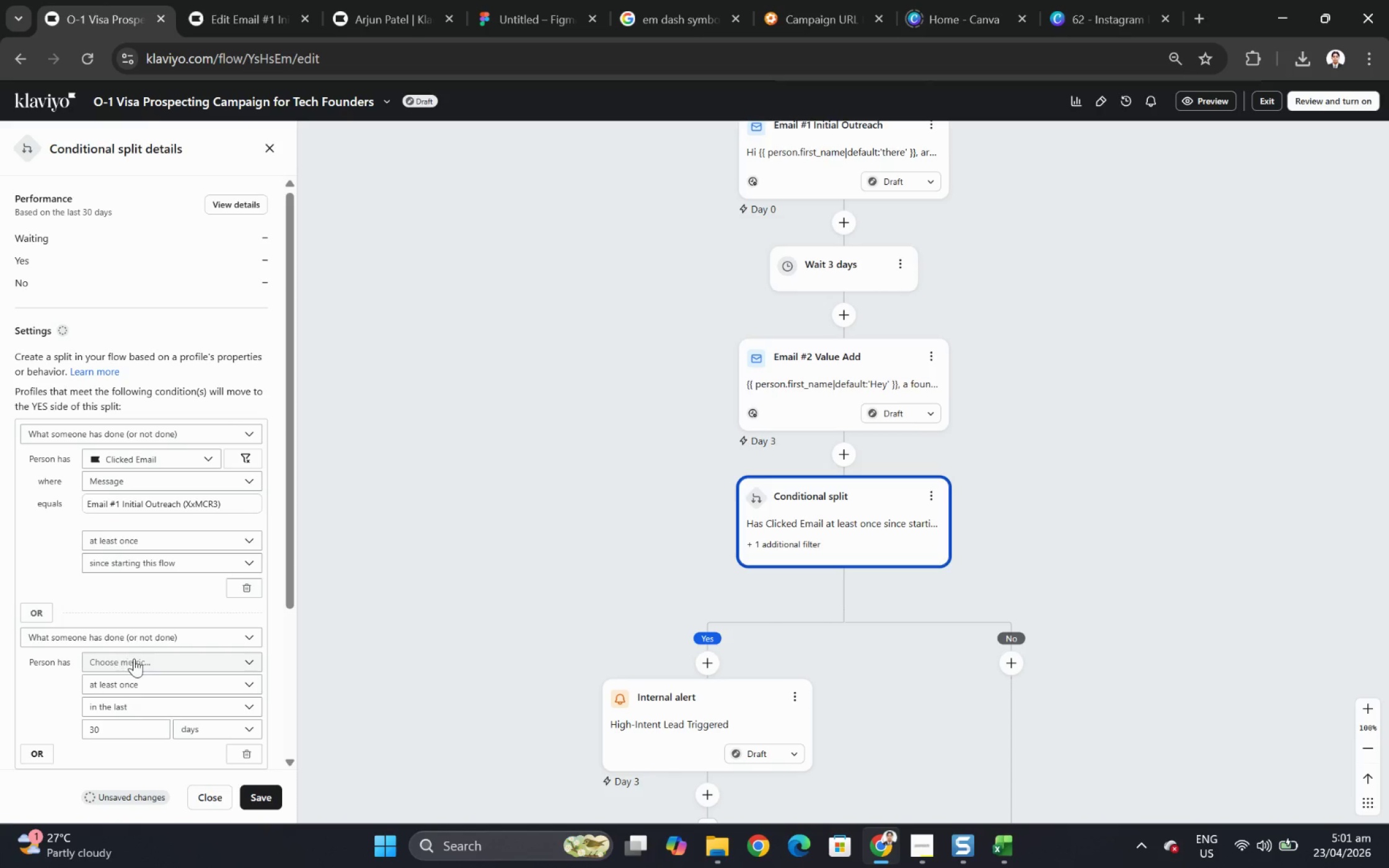 
left_click([148, 665])
 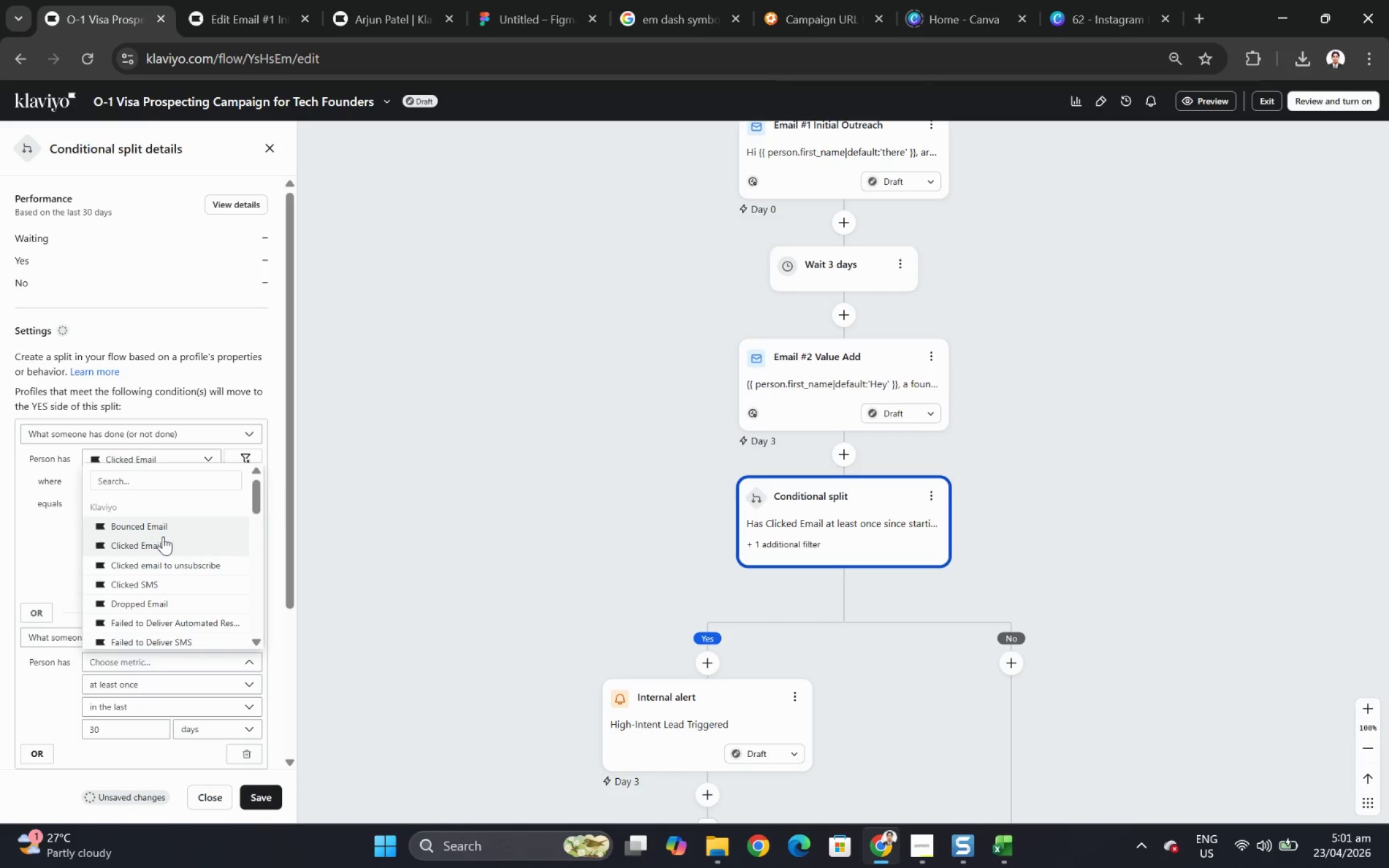 
left_click([164, 544])
 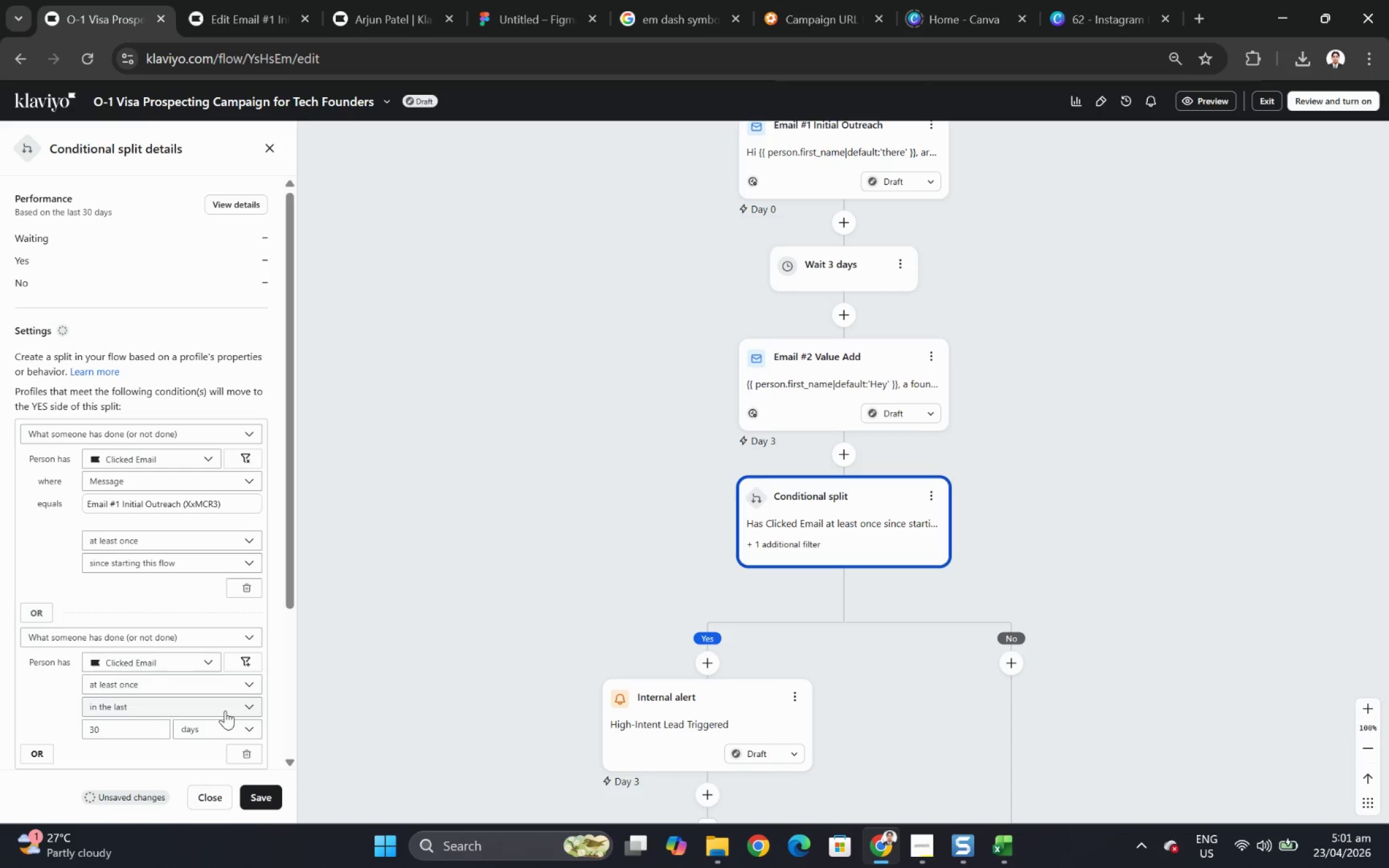 
left_click([226, 710])
 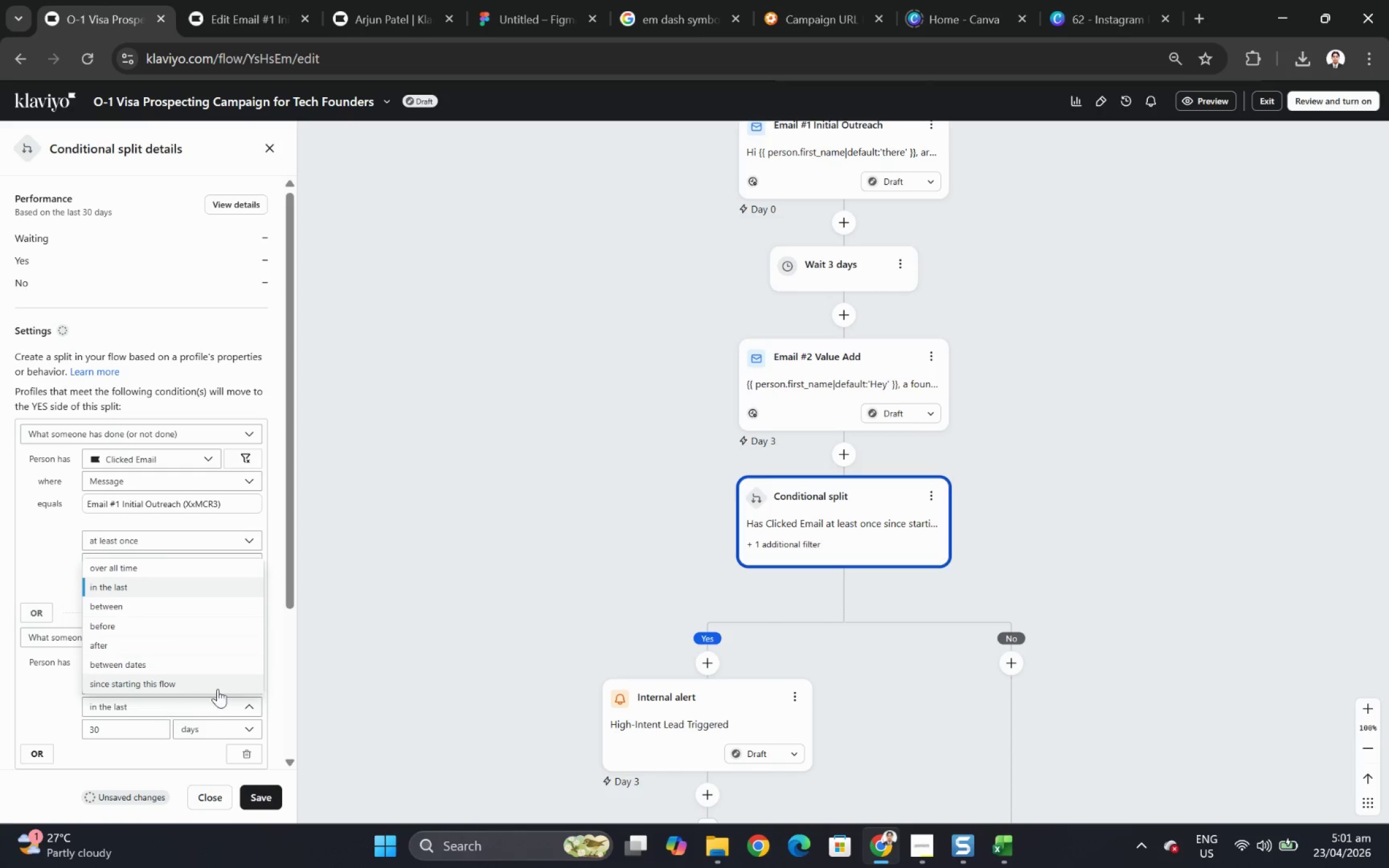 
left_click([217, 686])
 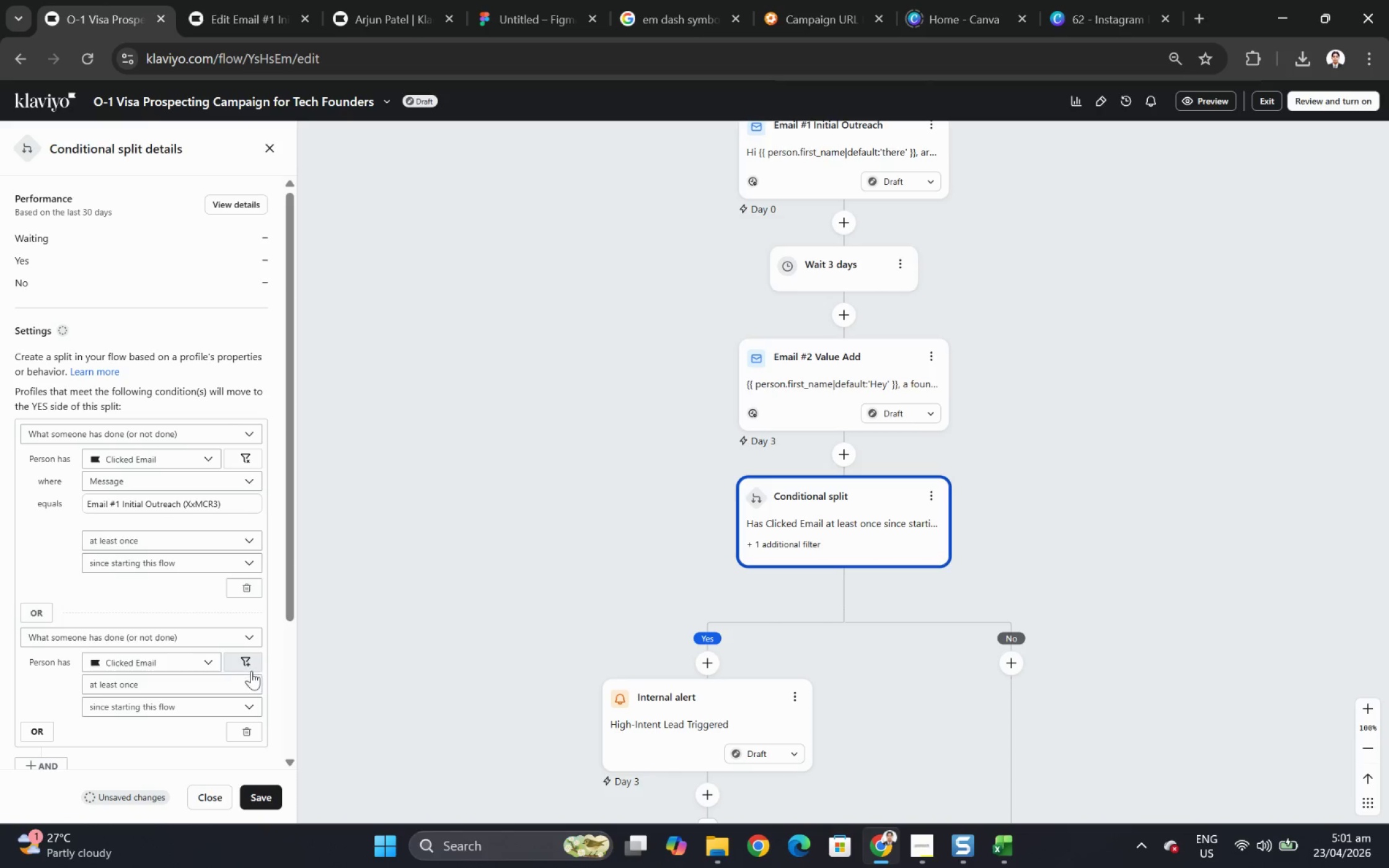 
scroll: coordinate [254, 685], scroll_direction: down, amount: 1.0
 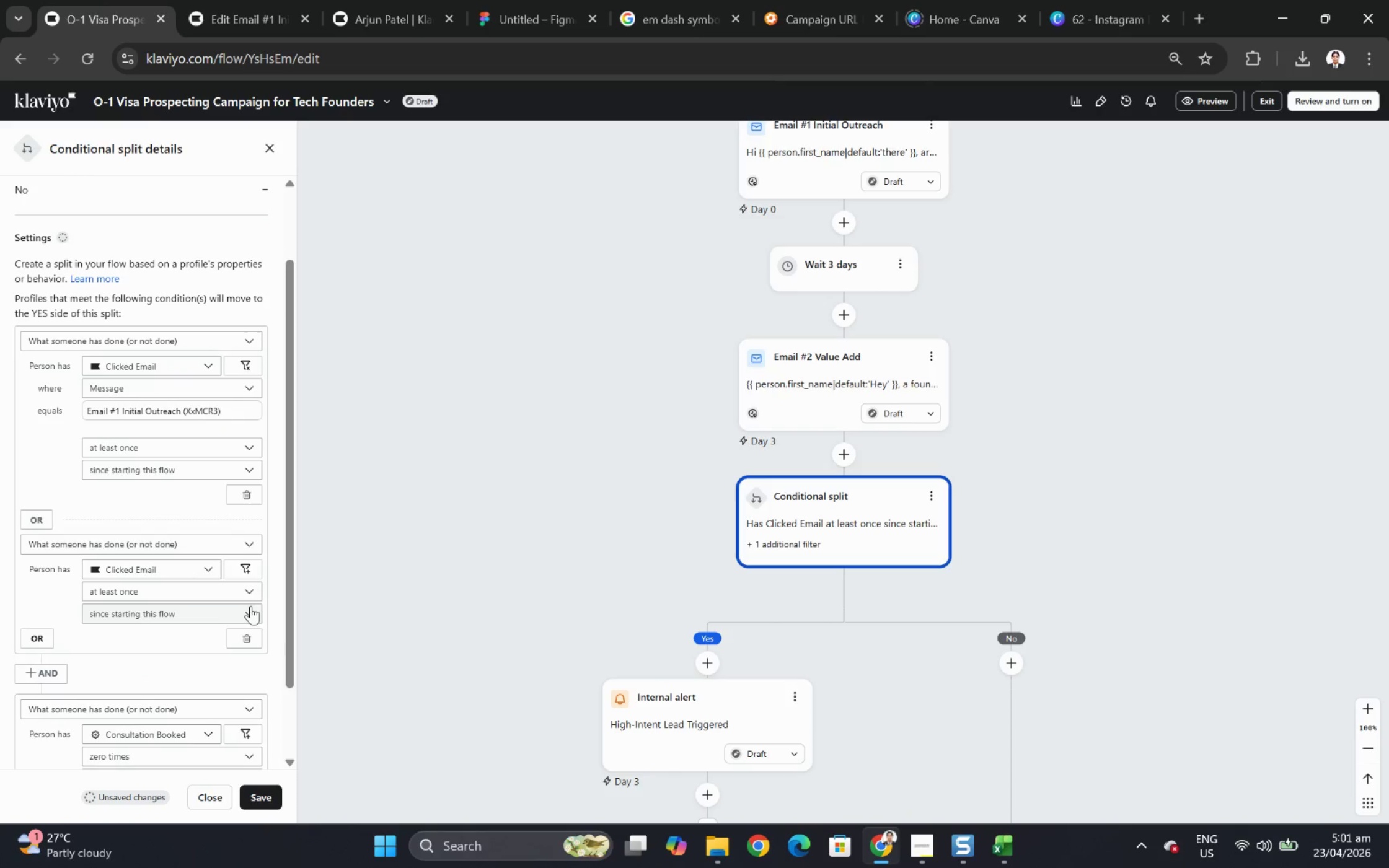 
left_click([247, 575])
 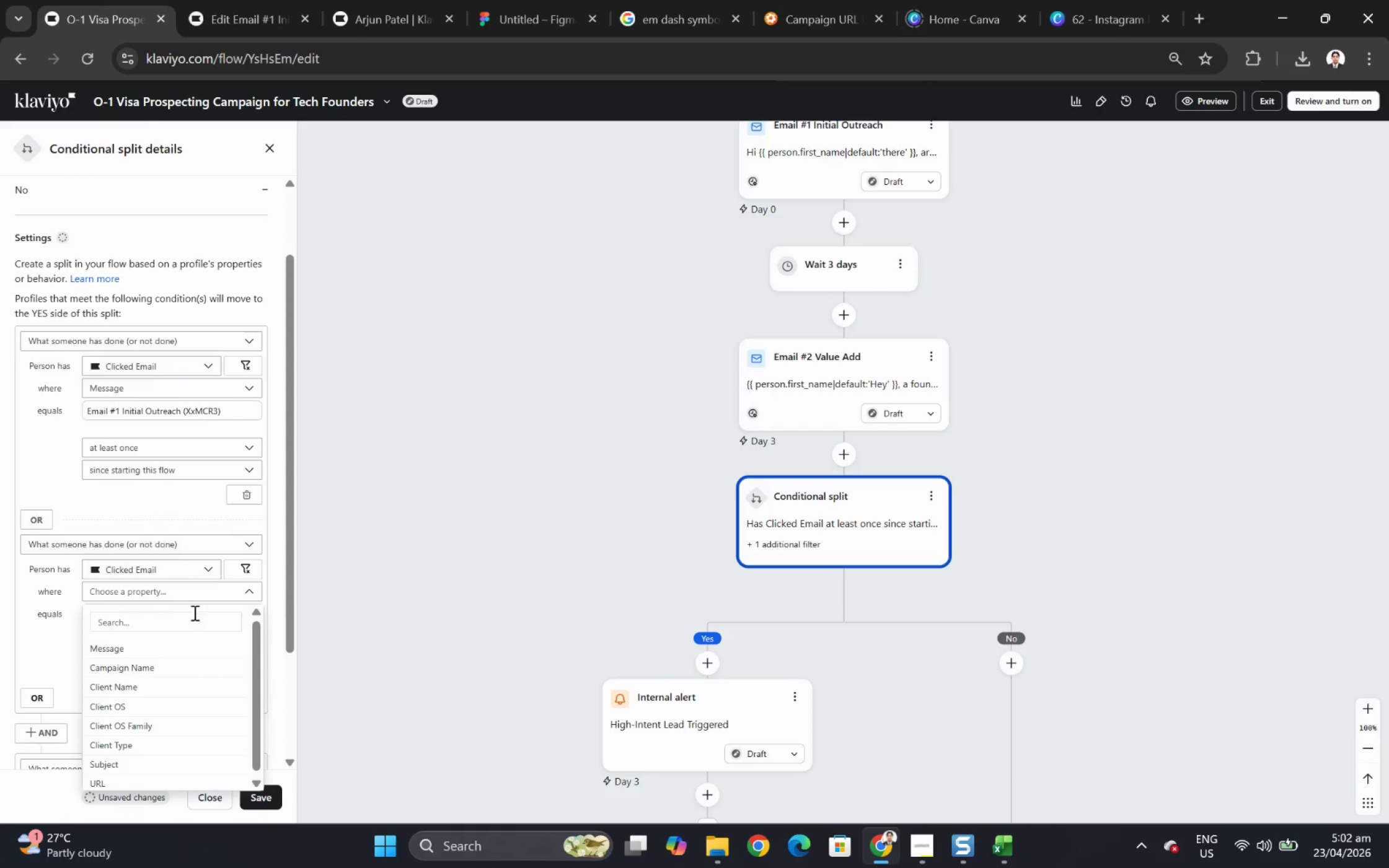 
left_click([193, 649])
 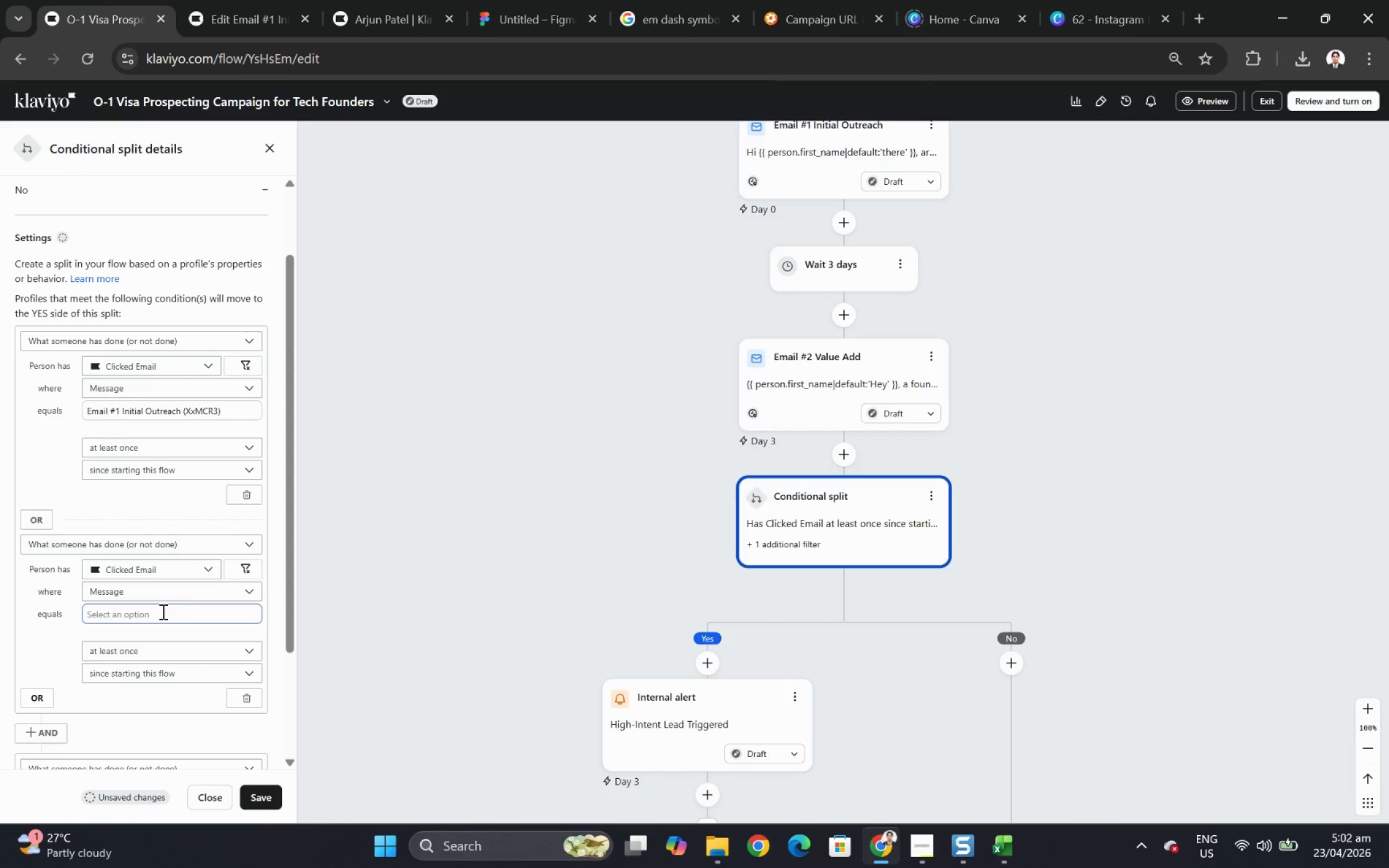 
left_click([161, 609])
 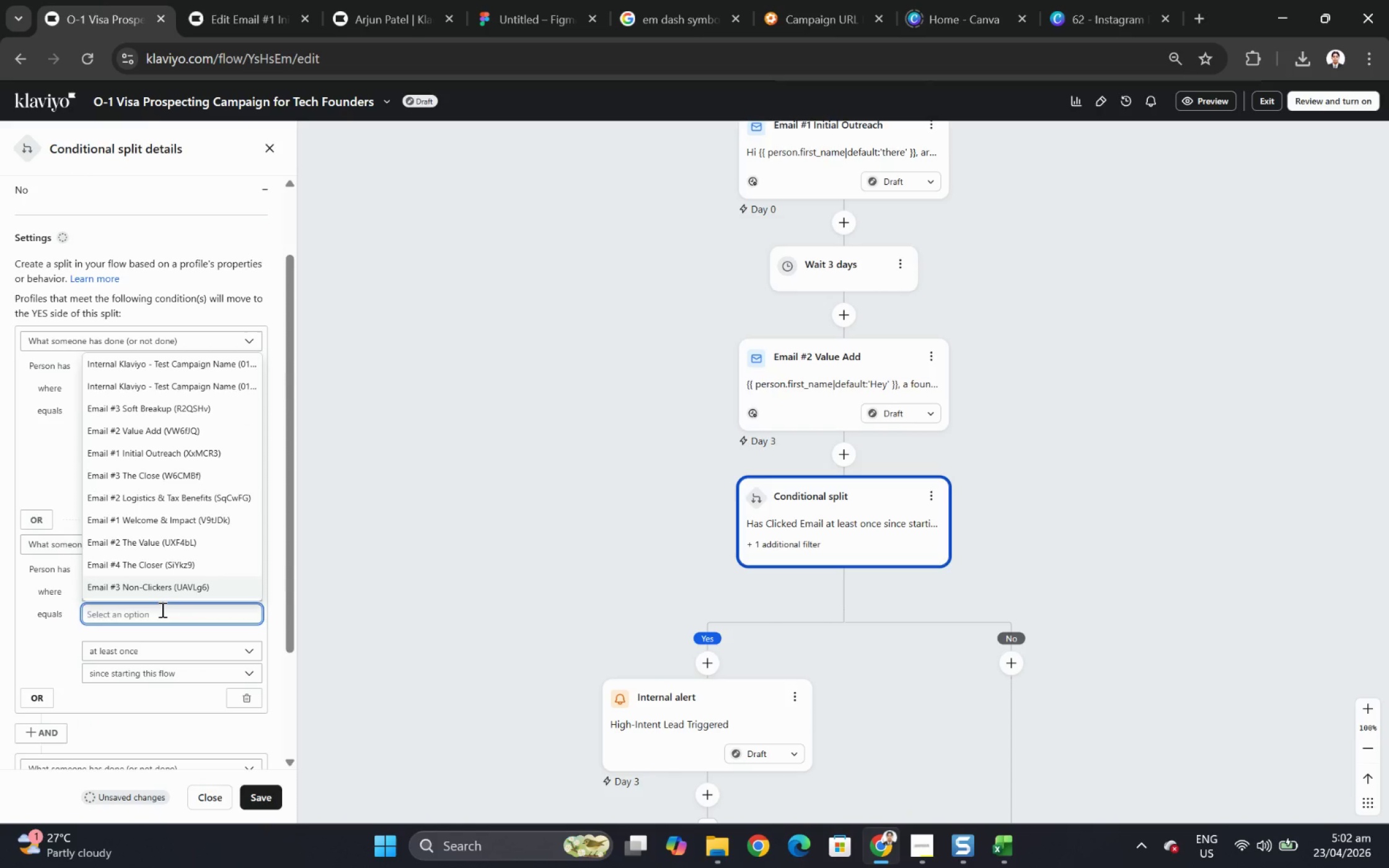 
type(add v)
 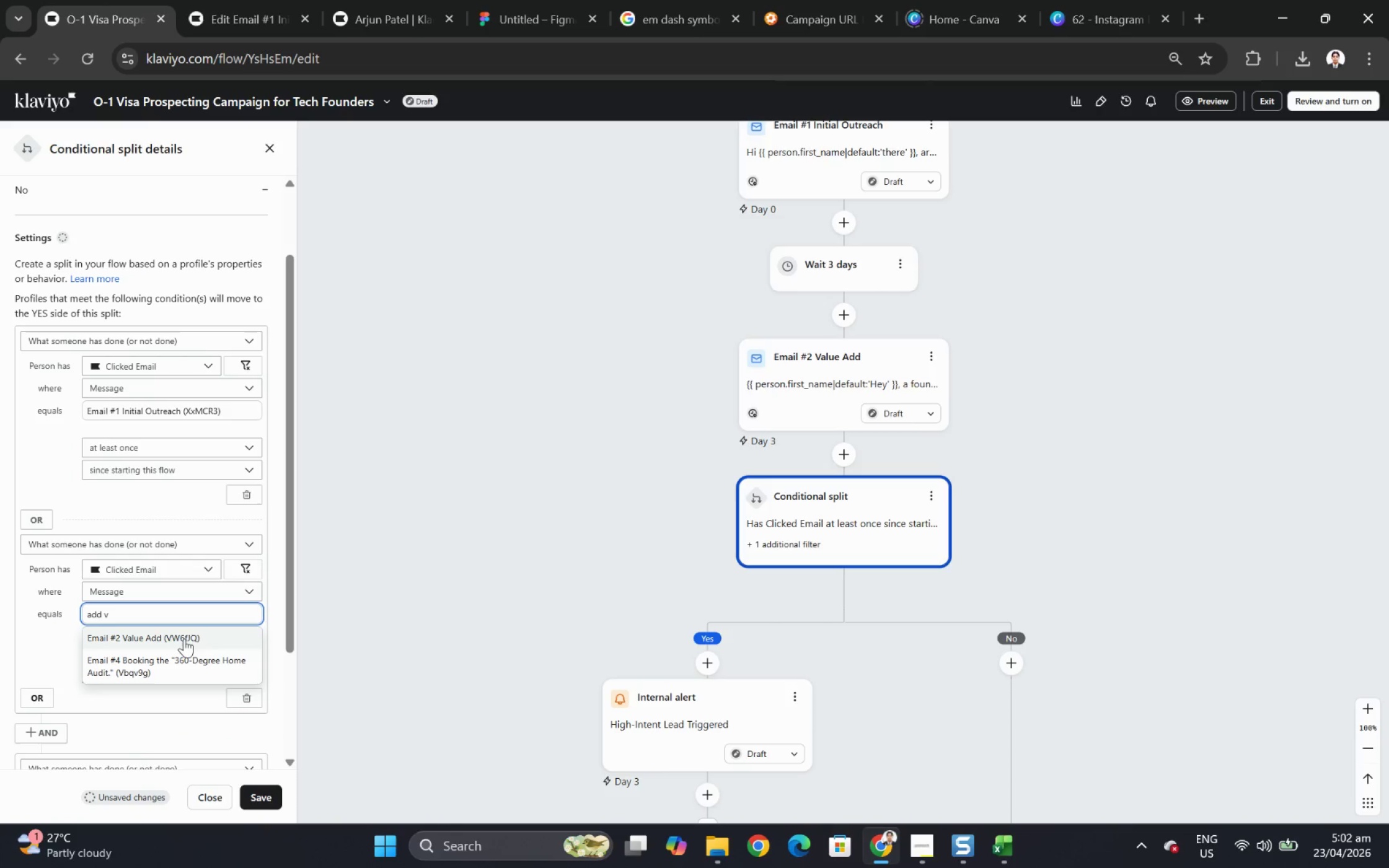 
left_click([184, 637])
 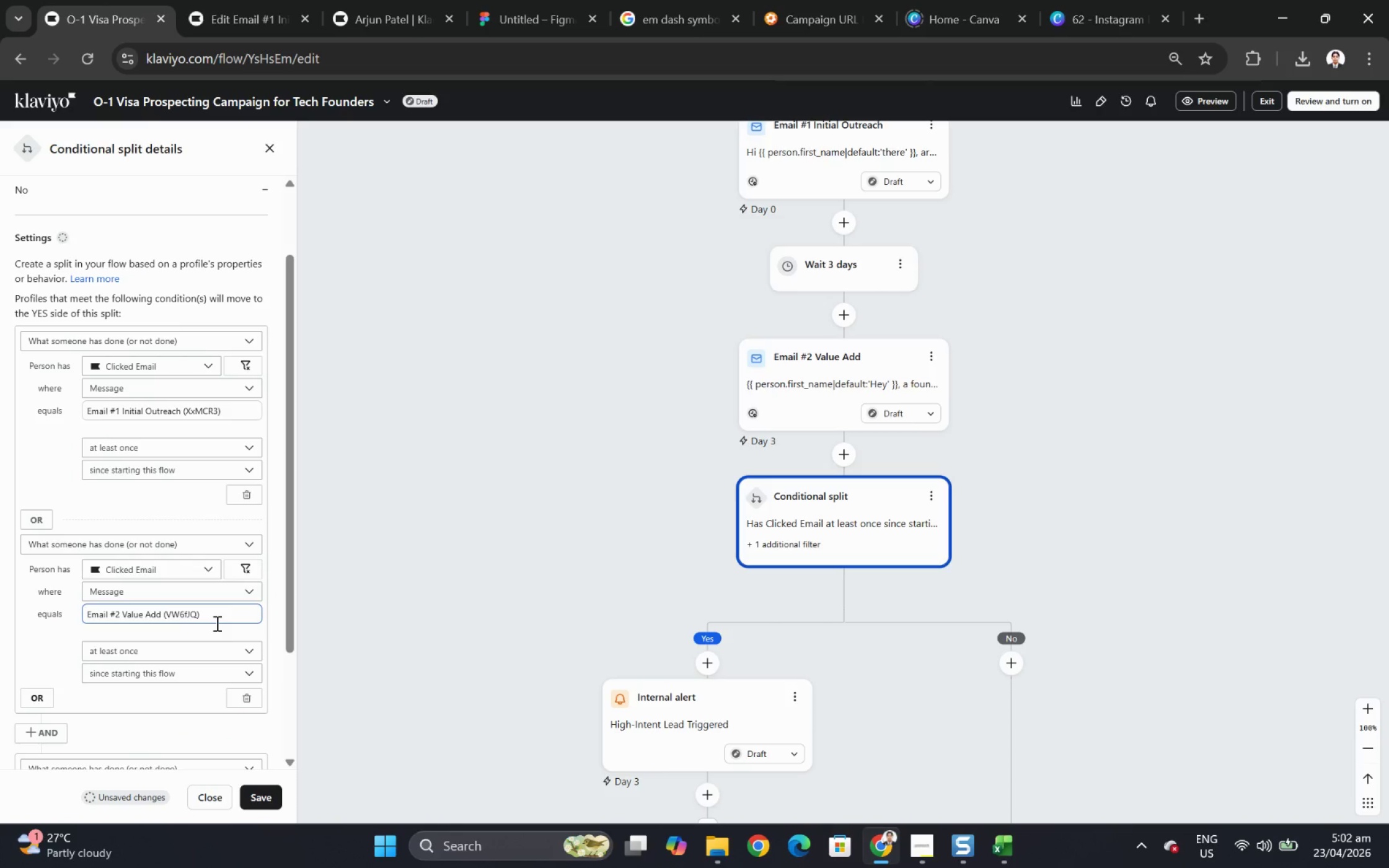 
scroll: coordinate [222, 652], scroll_direction: down, amount: 3.0
 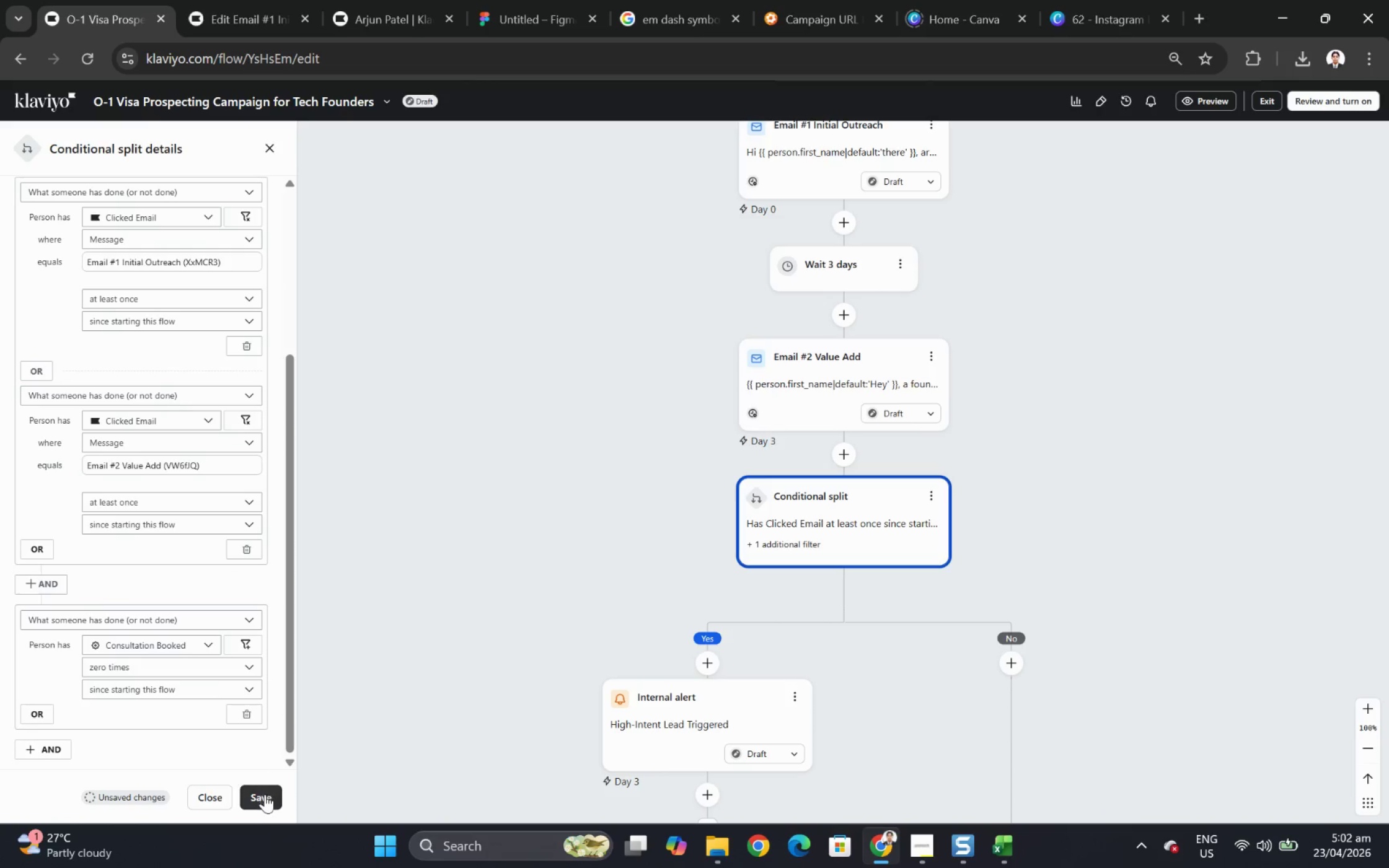 
left_click([266, 796])
 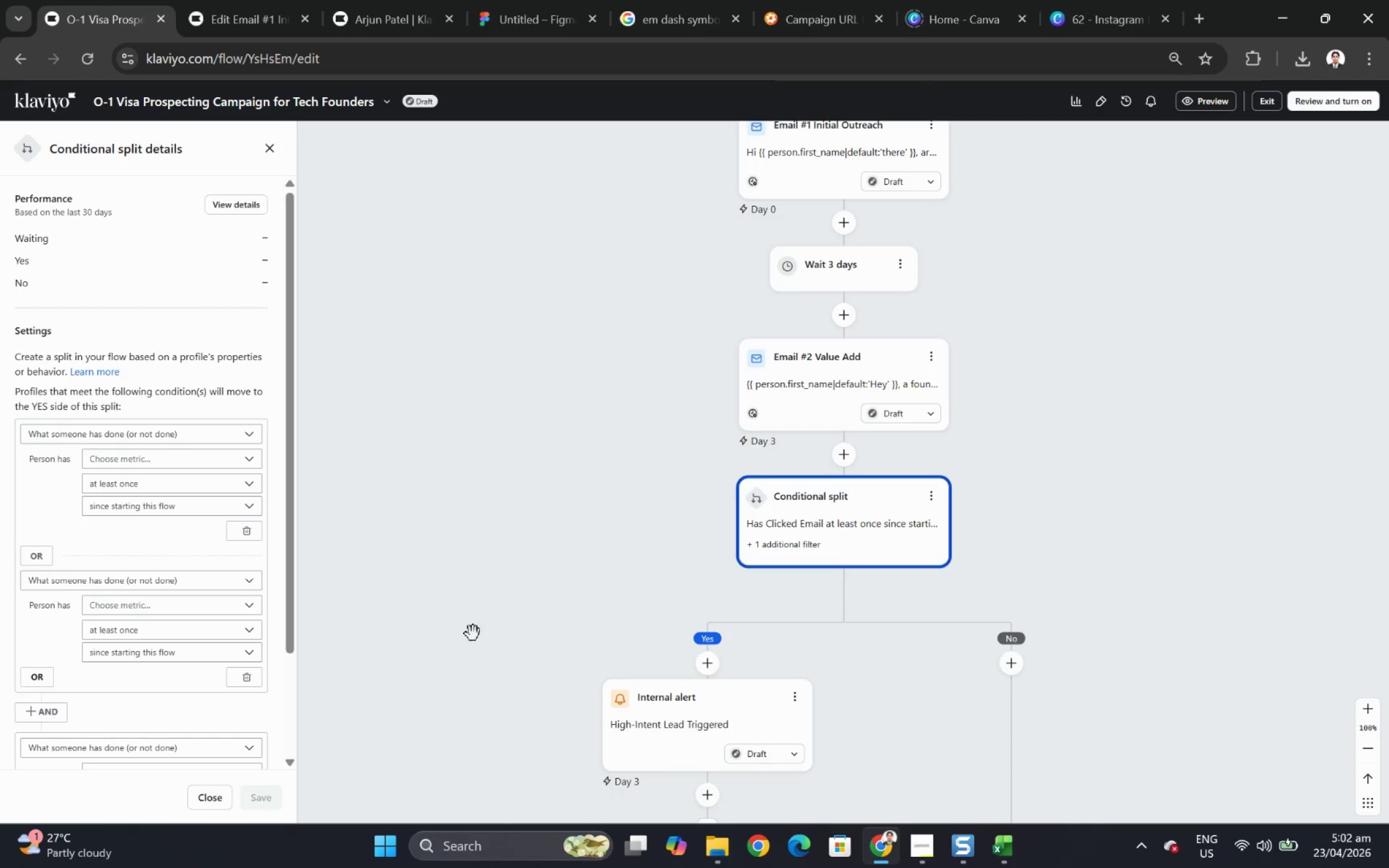 
scroll: coordinate [1134, 592], scroll_direction: down, amount: 4.0
 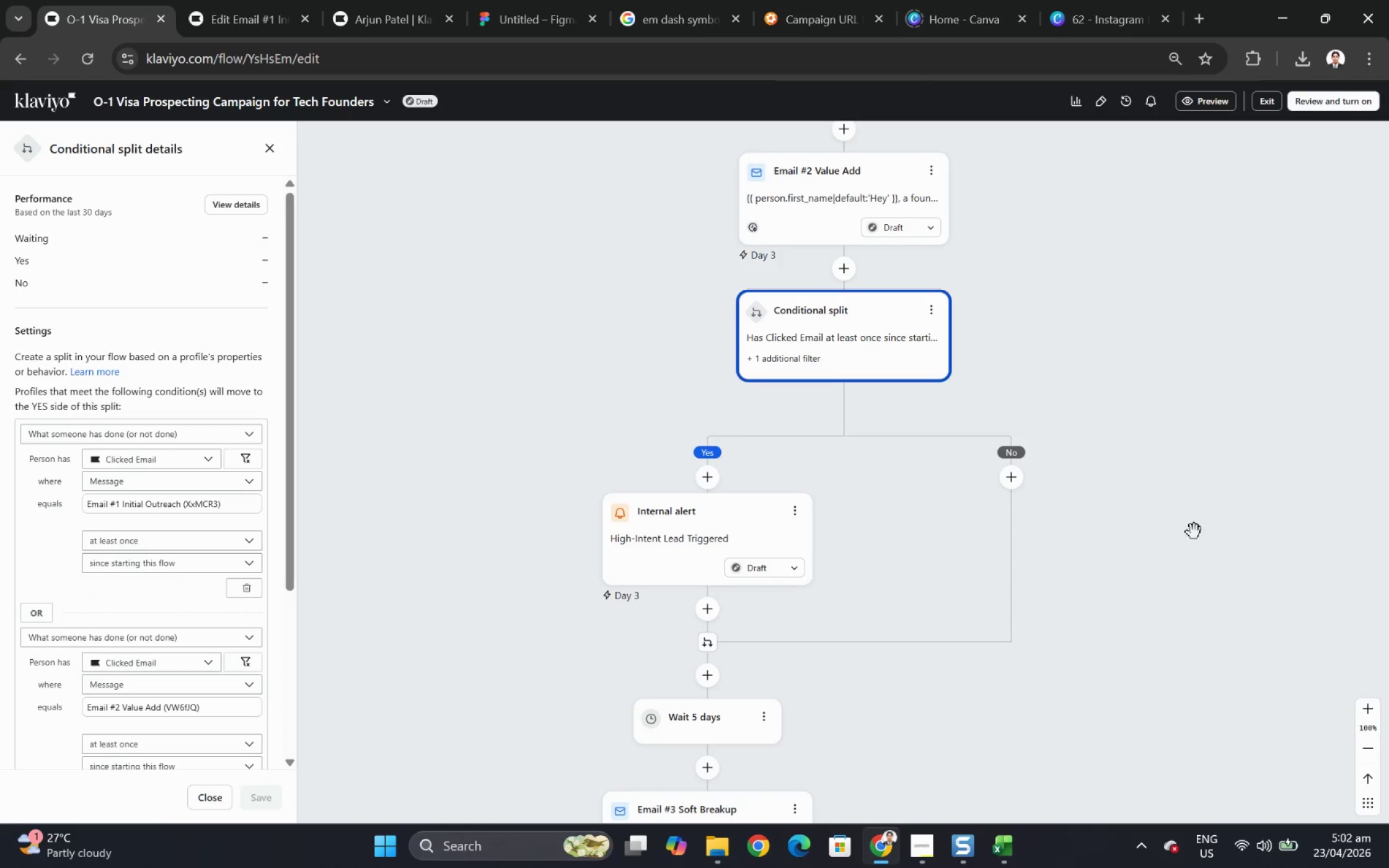 
left_click_drag(start_coordinate=[1194, 531], to_coordinate=[1147, 553])
 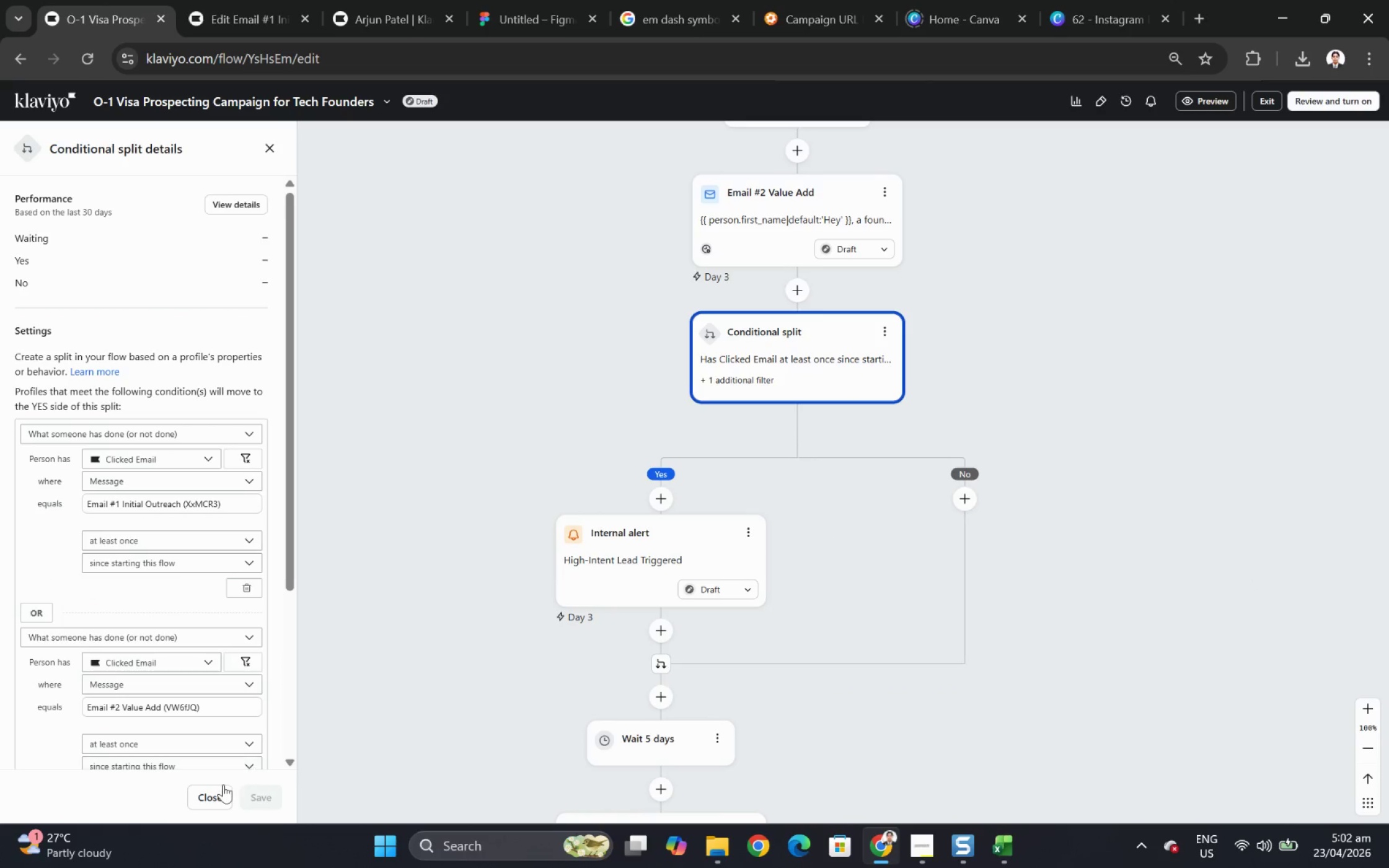 
left_click([223, 790])
 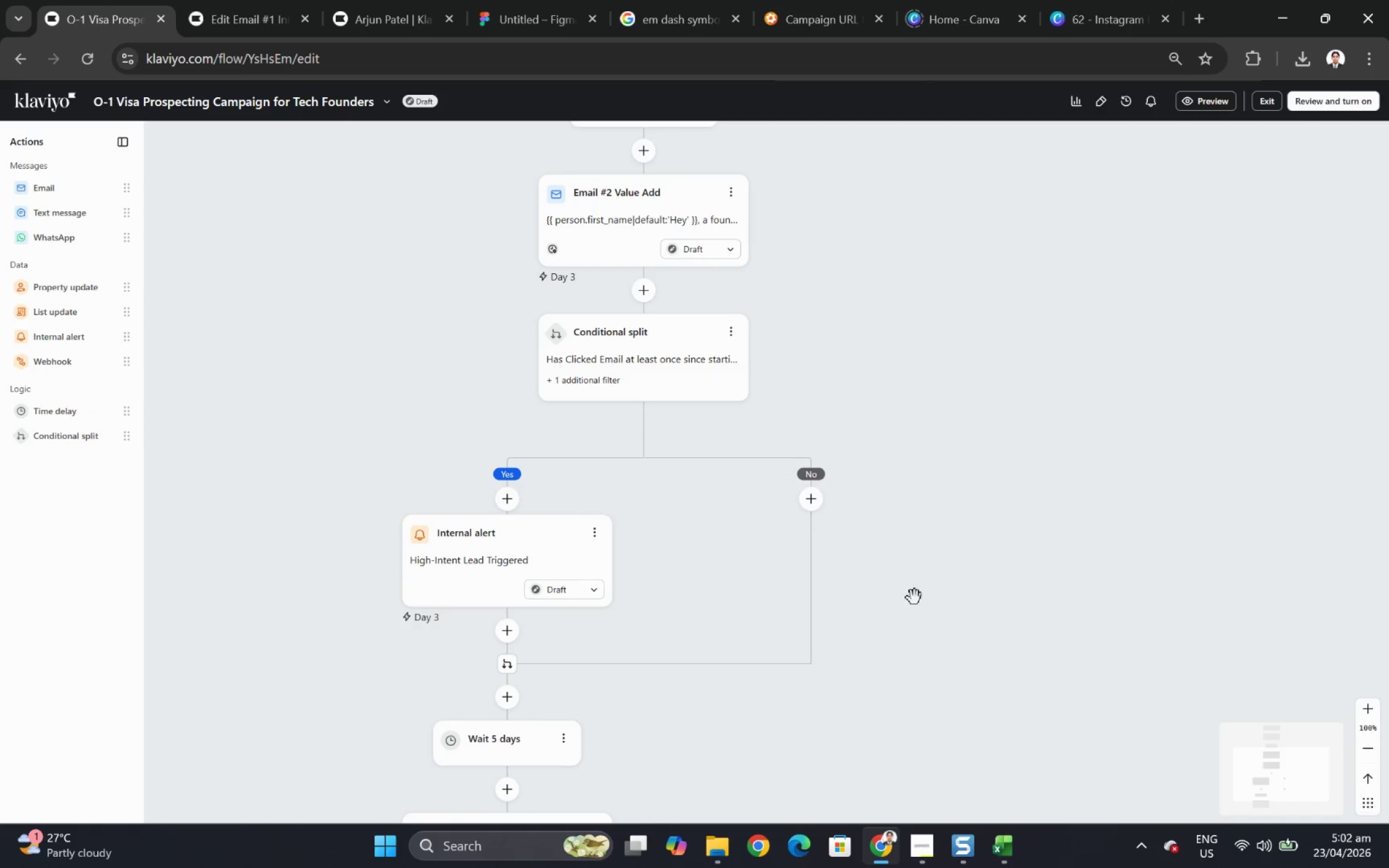 
scroll: coordinate [990, 616], scroll_direction: down, amount: 8.0
 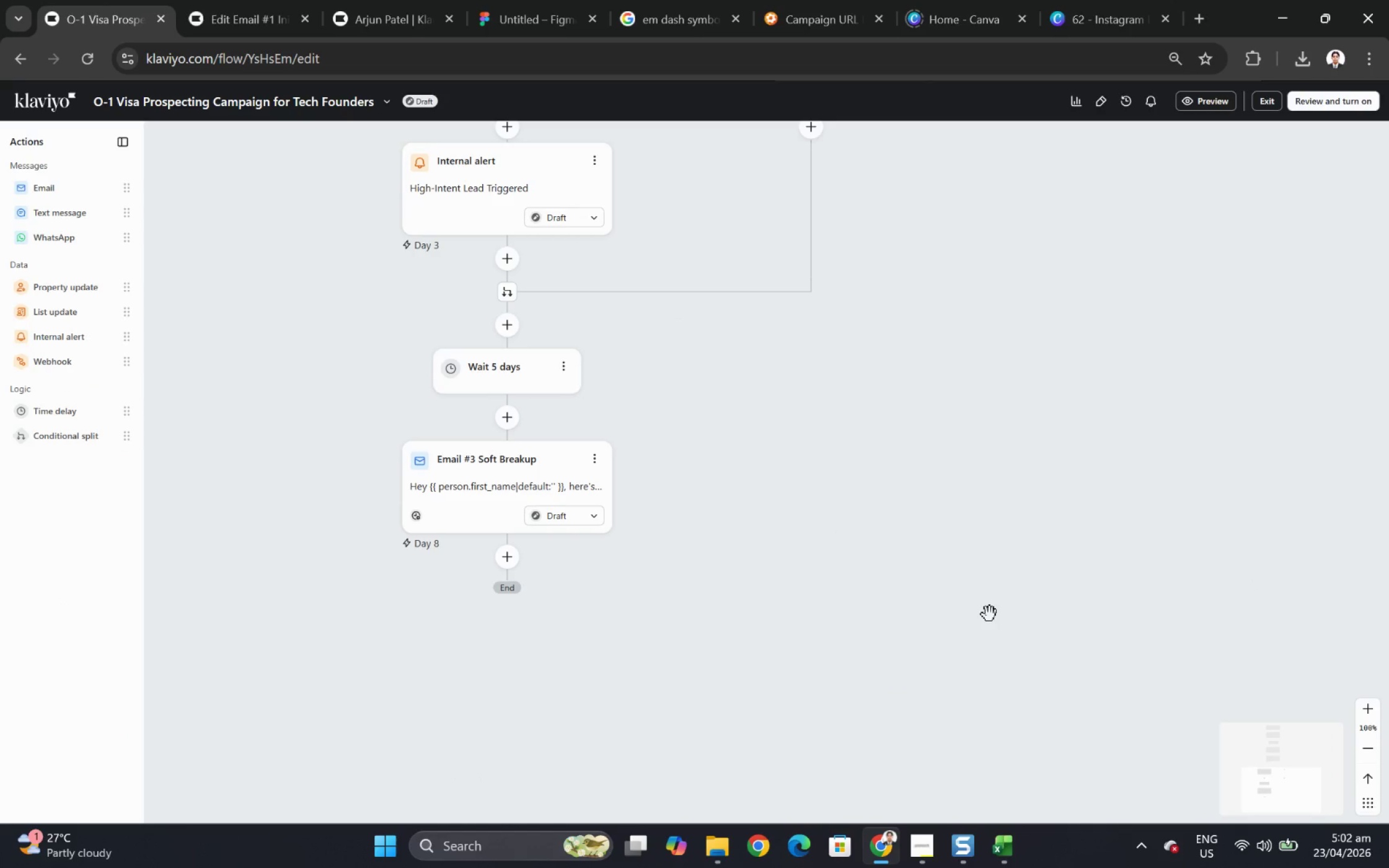 
scroll: coordinate [707, 524], scroll_direction: up, amount: 7.0
 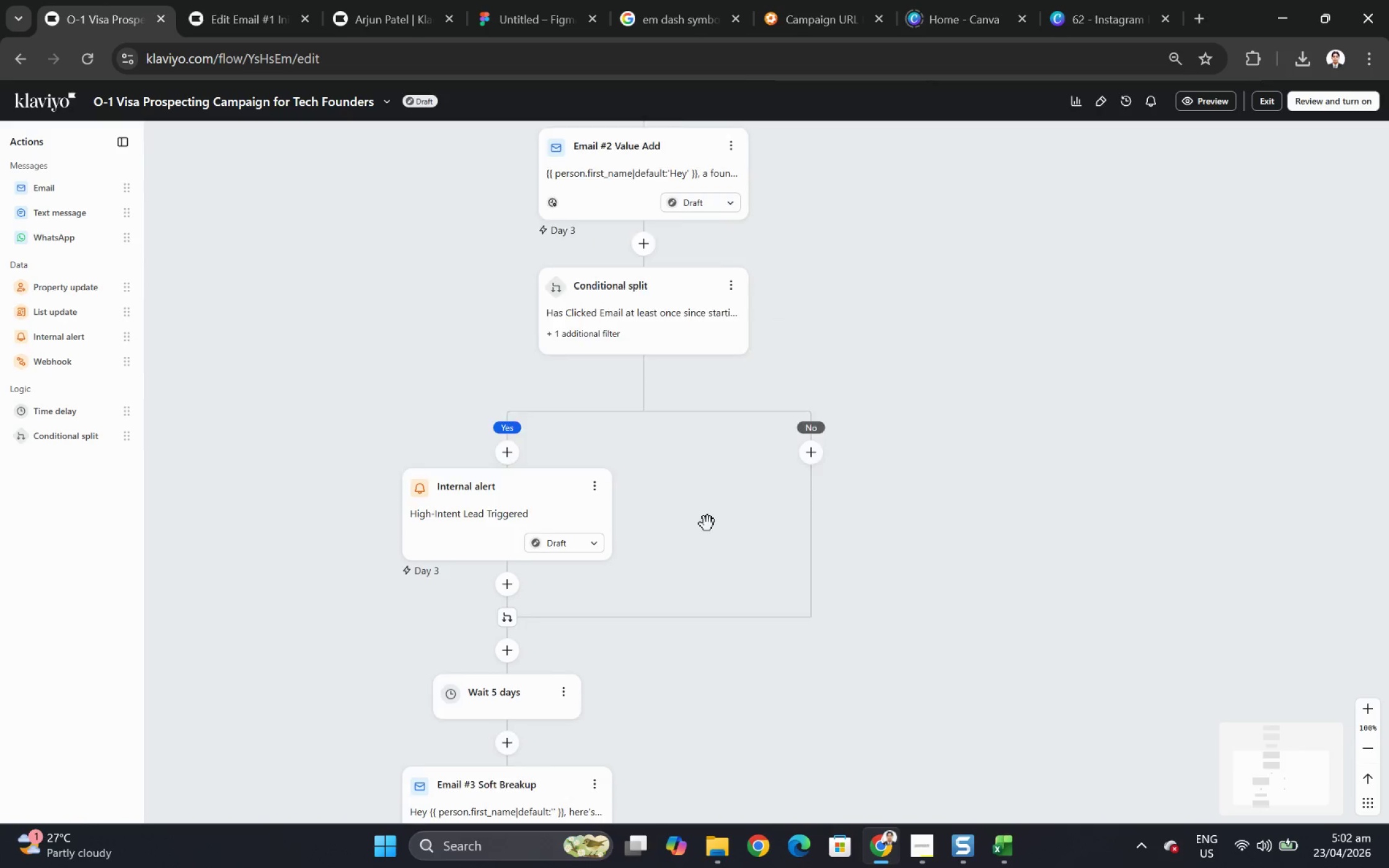 
scroll: coordinate [707, 524], scroll_direction: down, amount: 7.0
 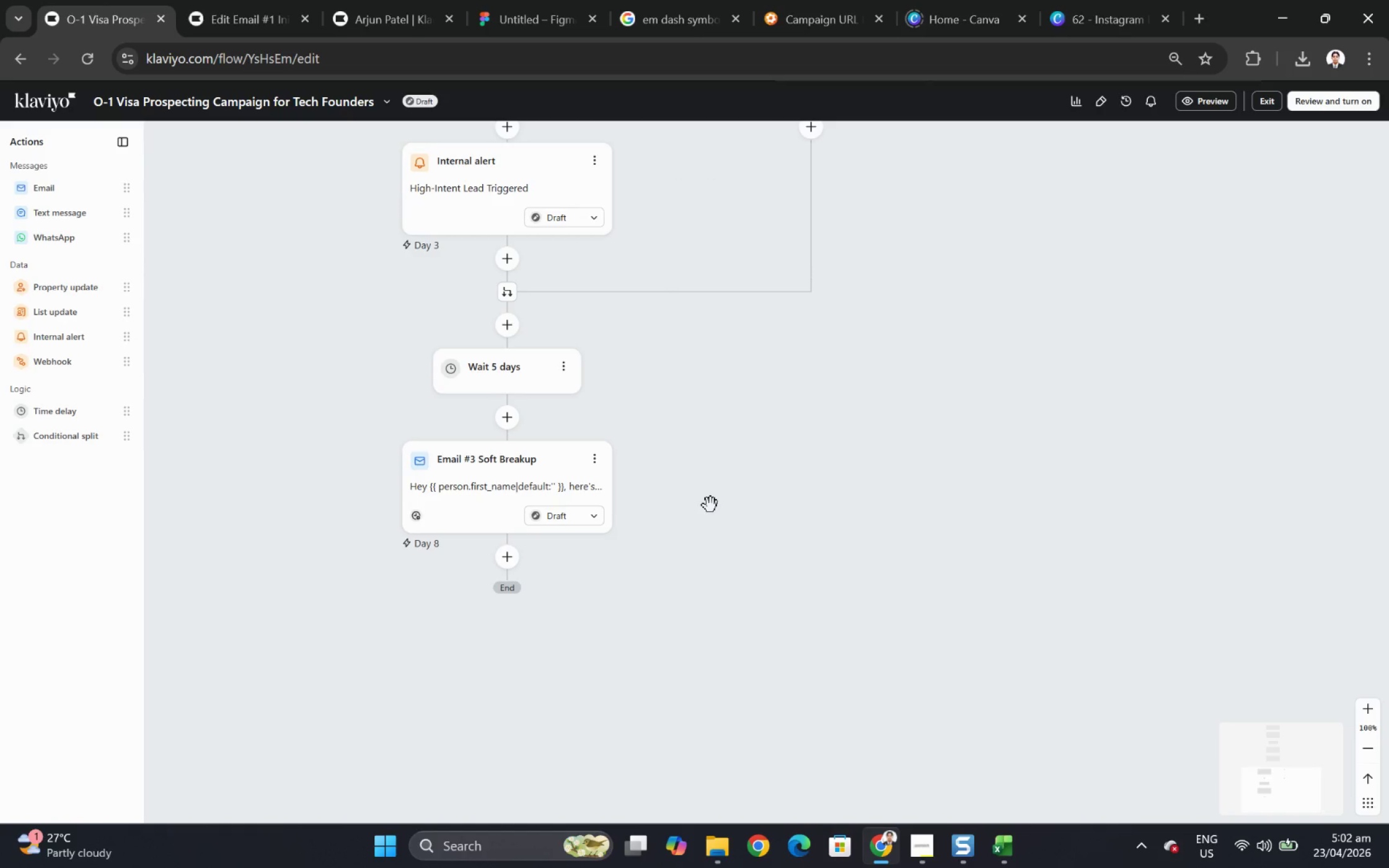 
wait(8.32)
 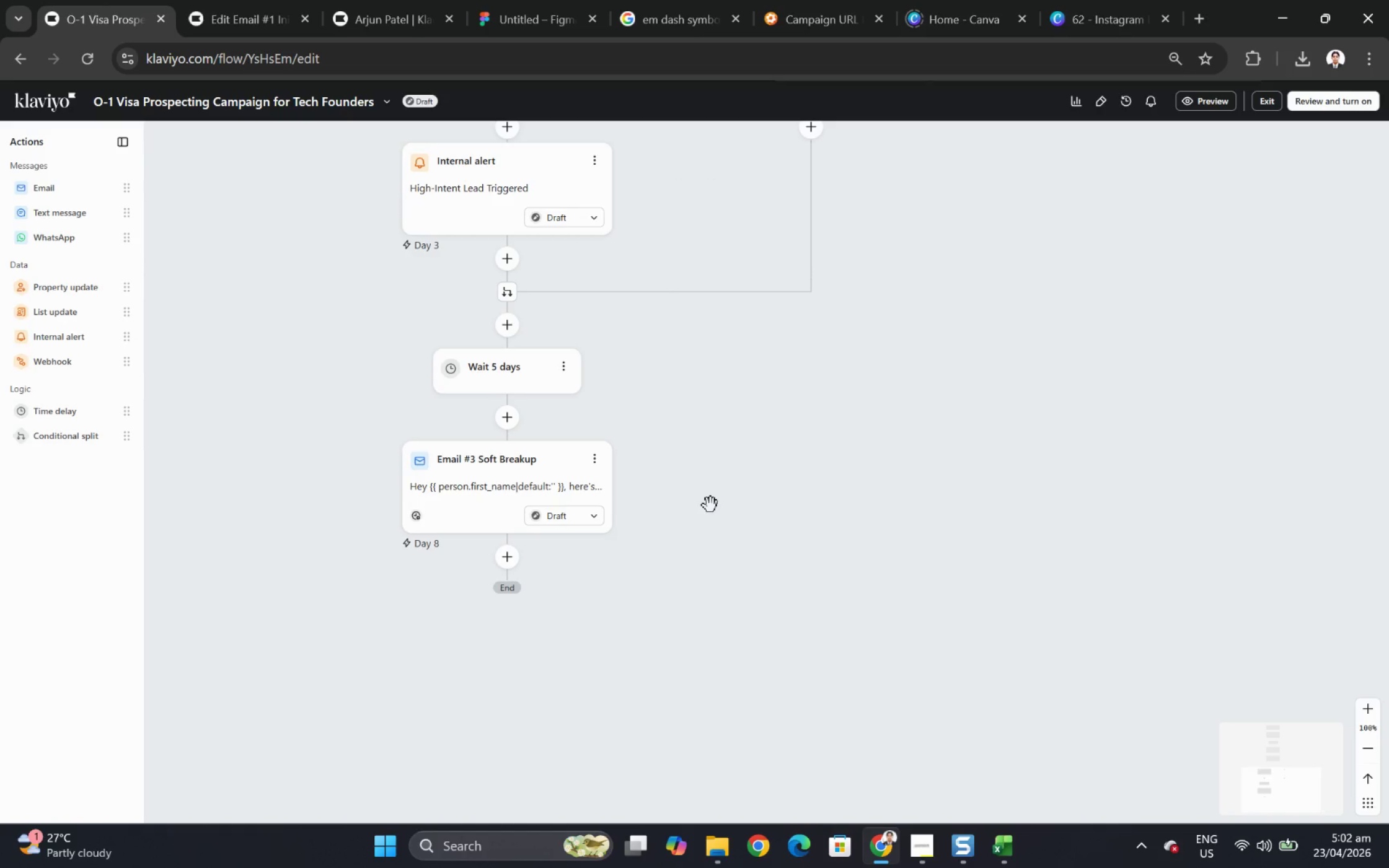 
scroll: coordinate [676, 564], scroll_direction: up, amount: 2.0
 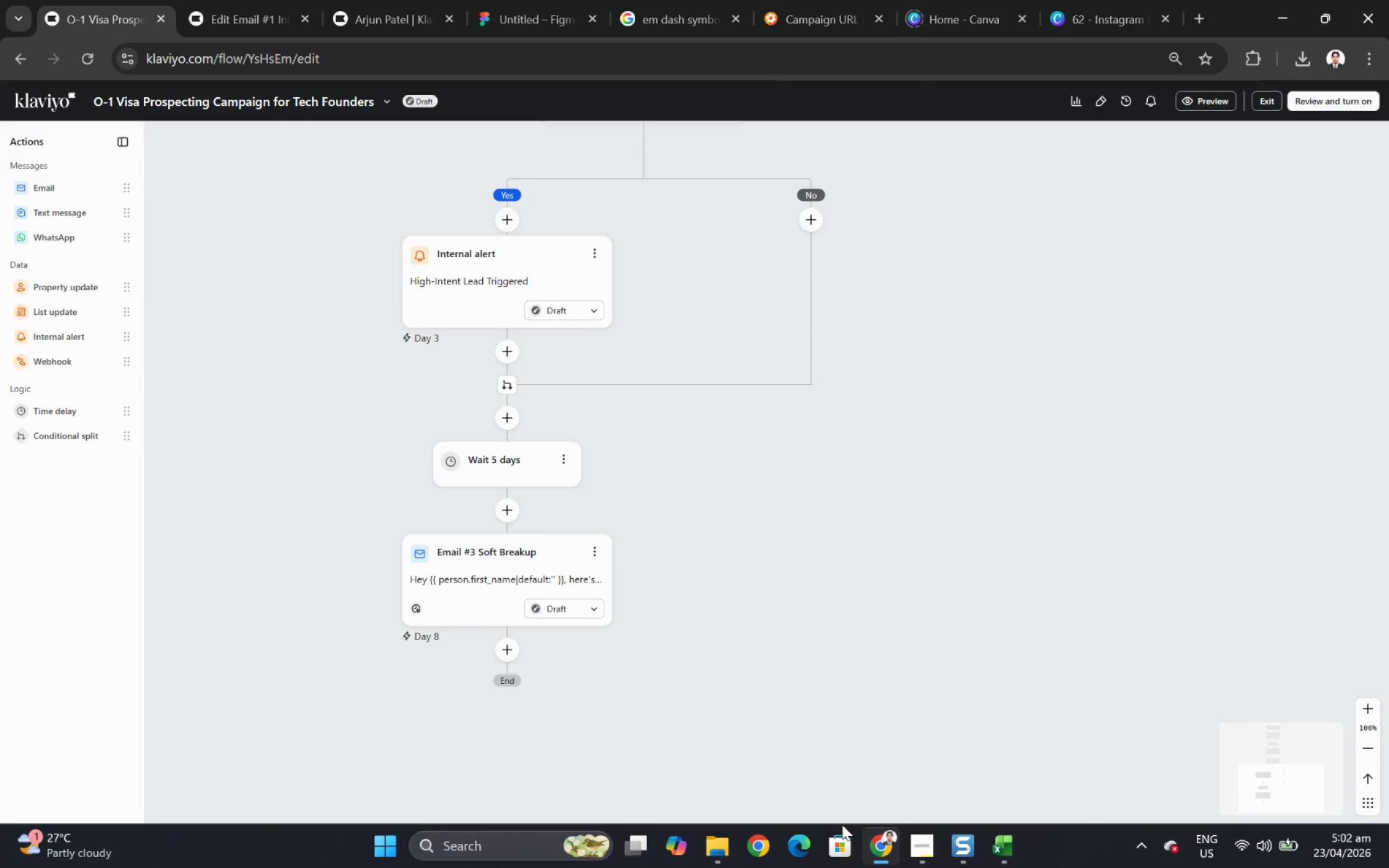 
left_click([918, 831])